 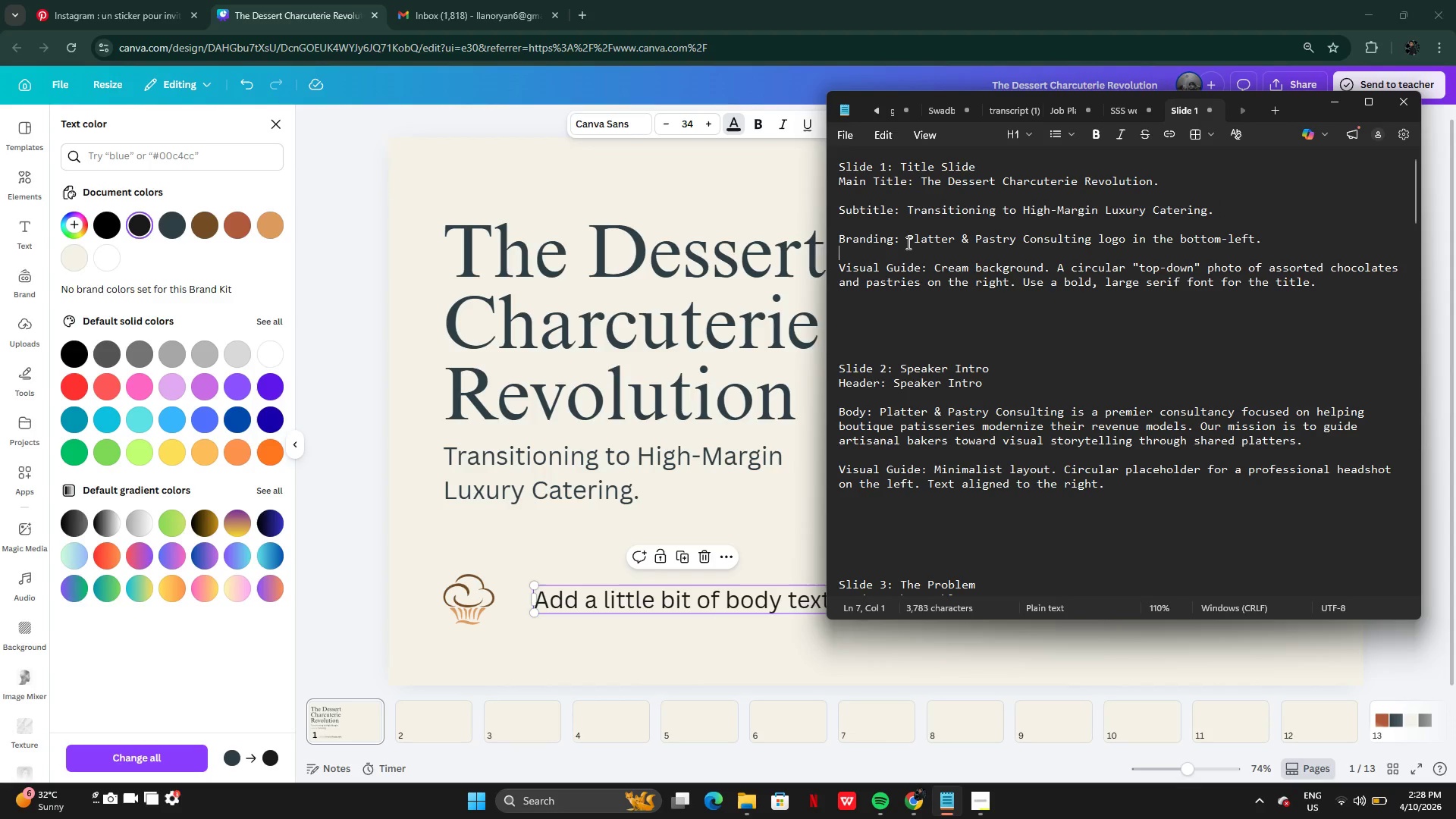 
left_click_drag(start_coordinate=[906, 242], to_coordinate=[1090, 242])
 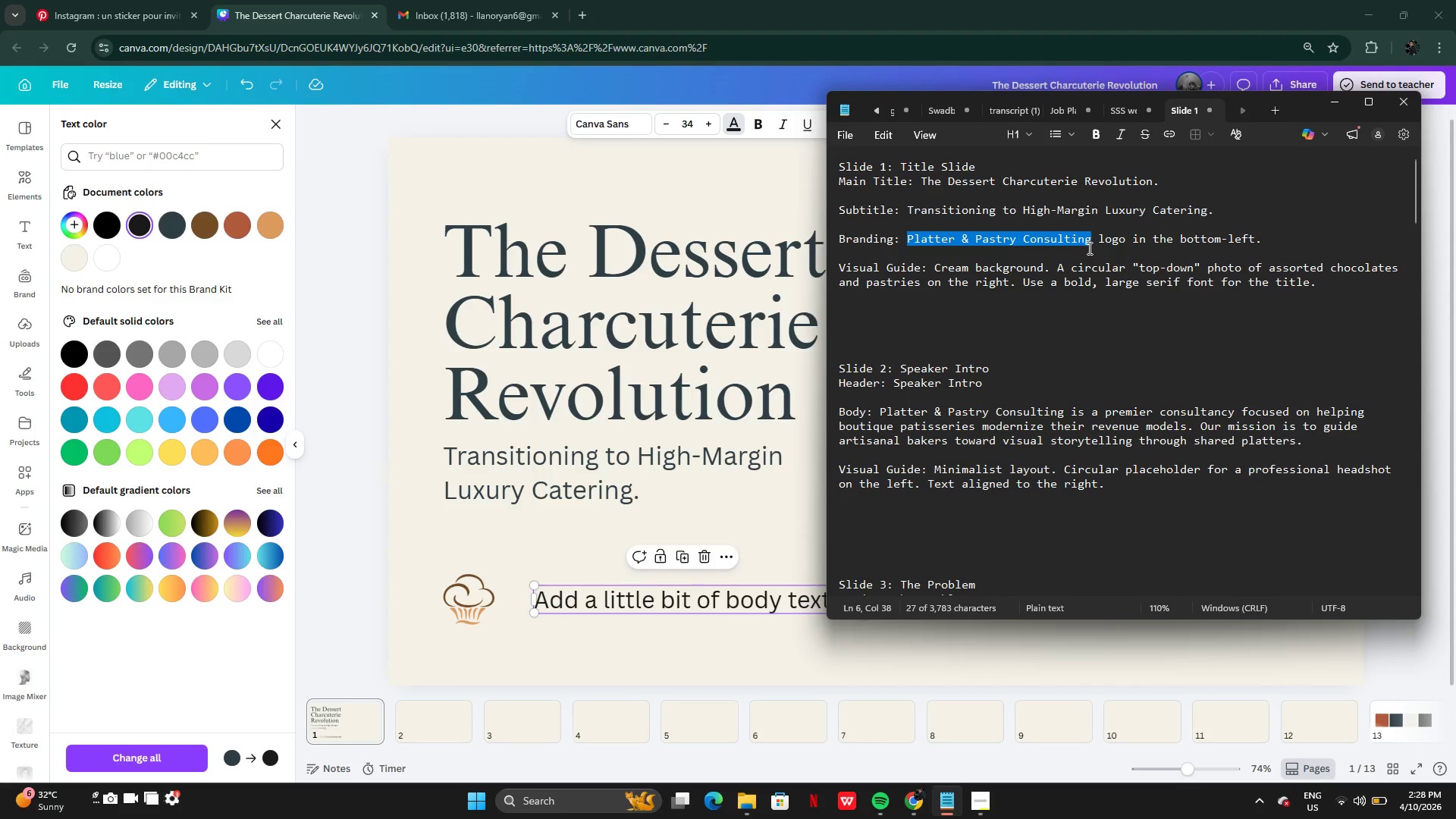 
key(Control+C)
 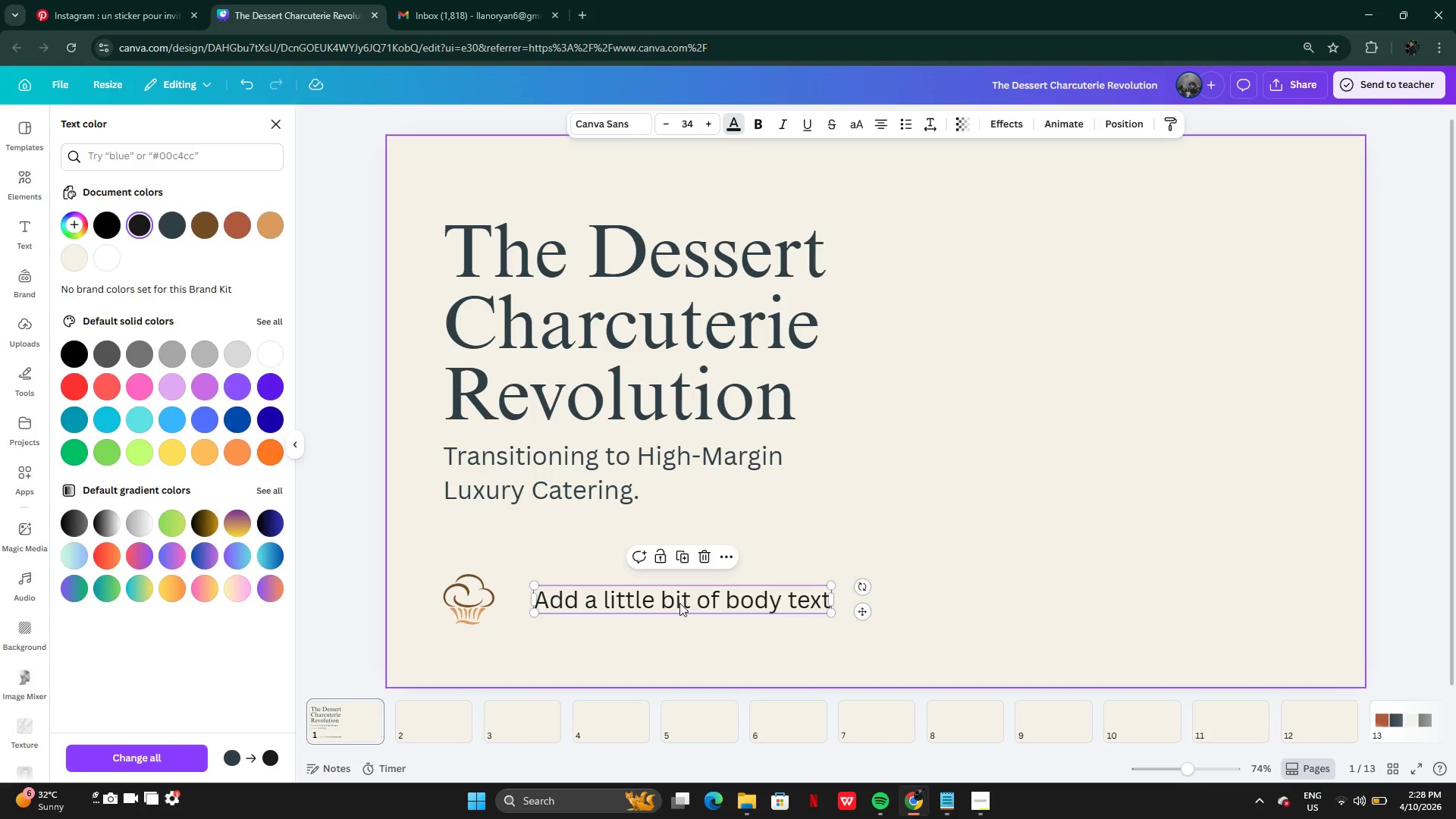 
double_click([682, 598])
 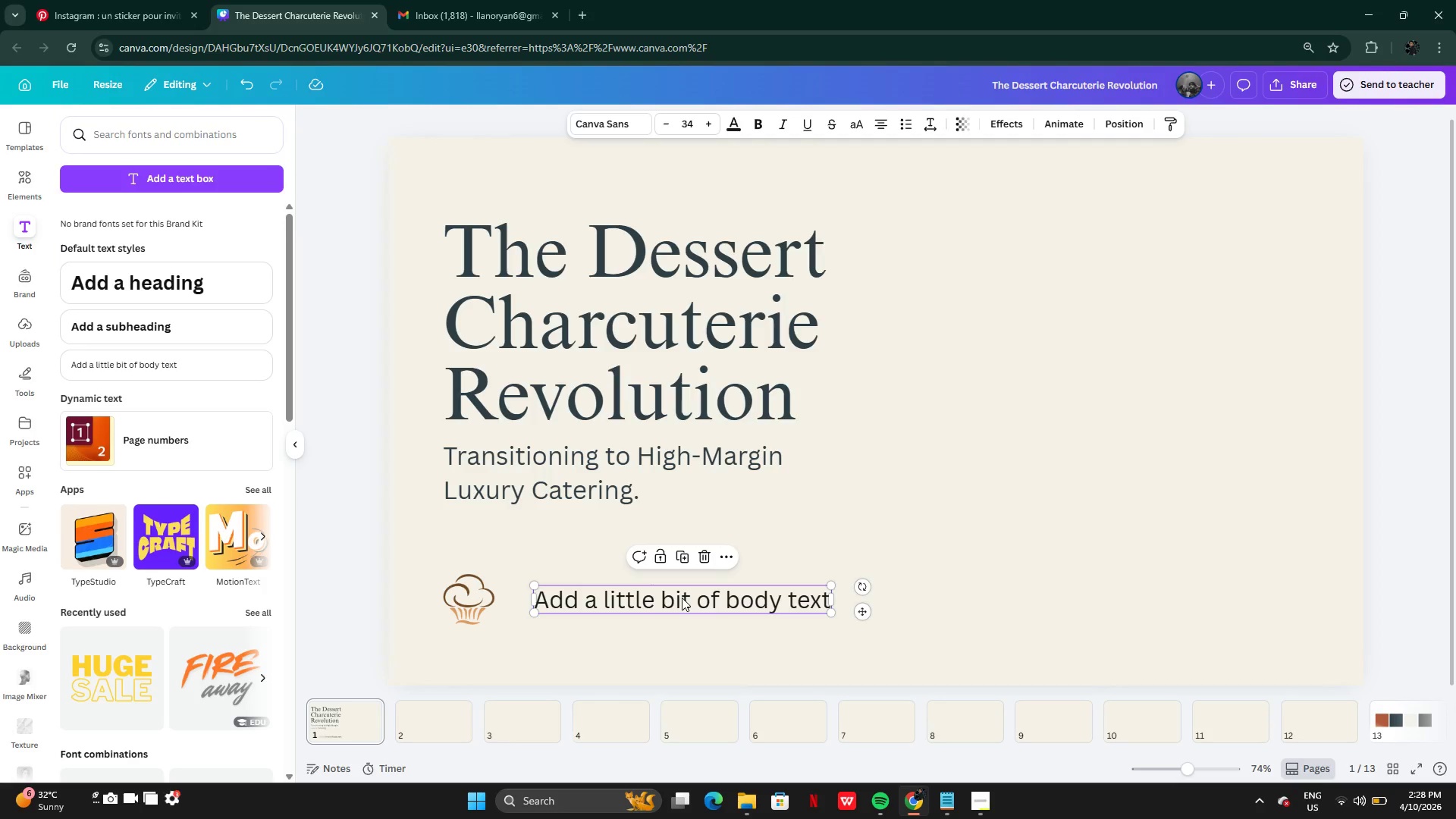 
triple_click([682, 598])
 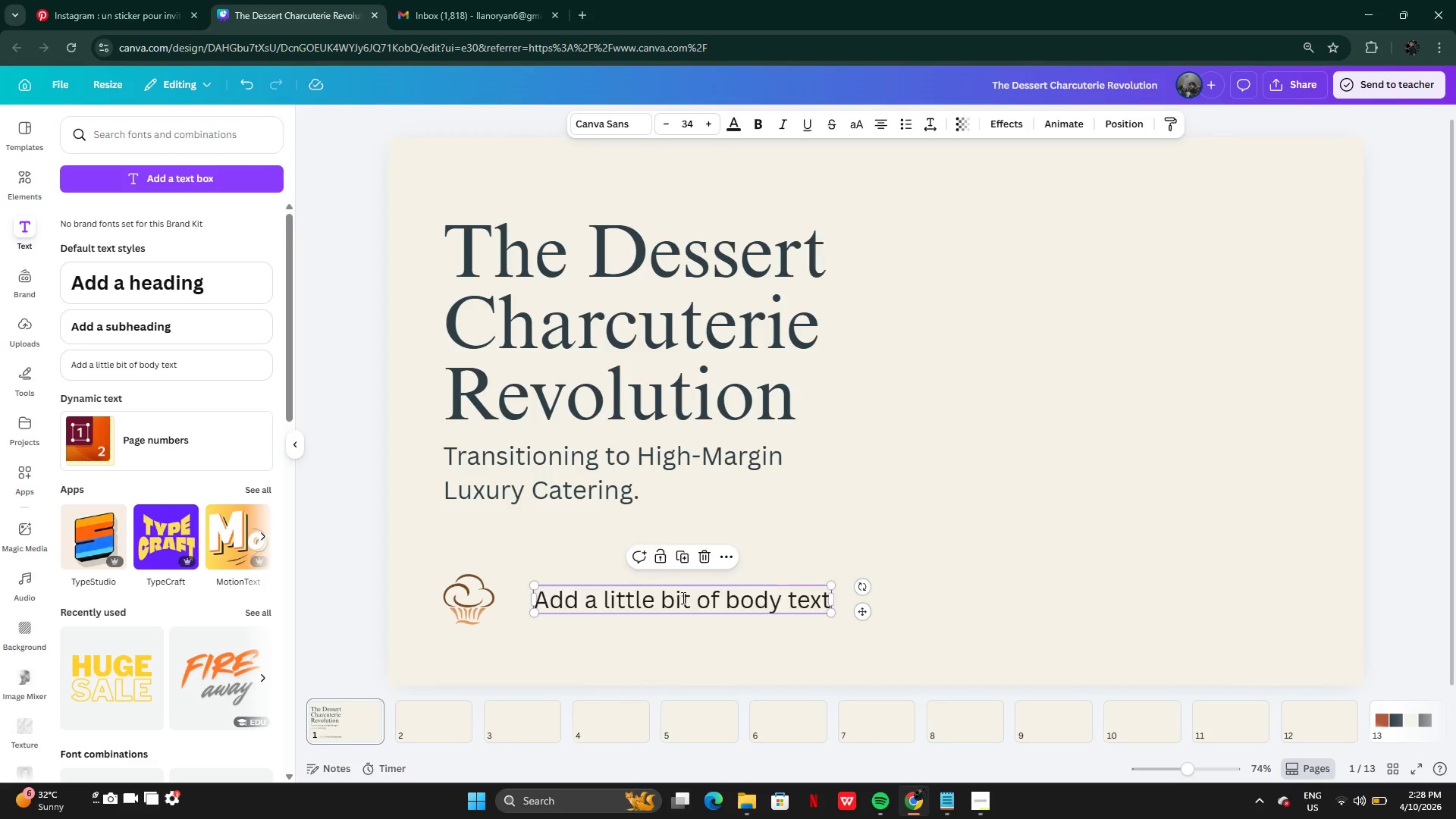 
key(Control+V)
 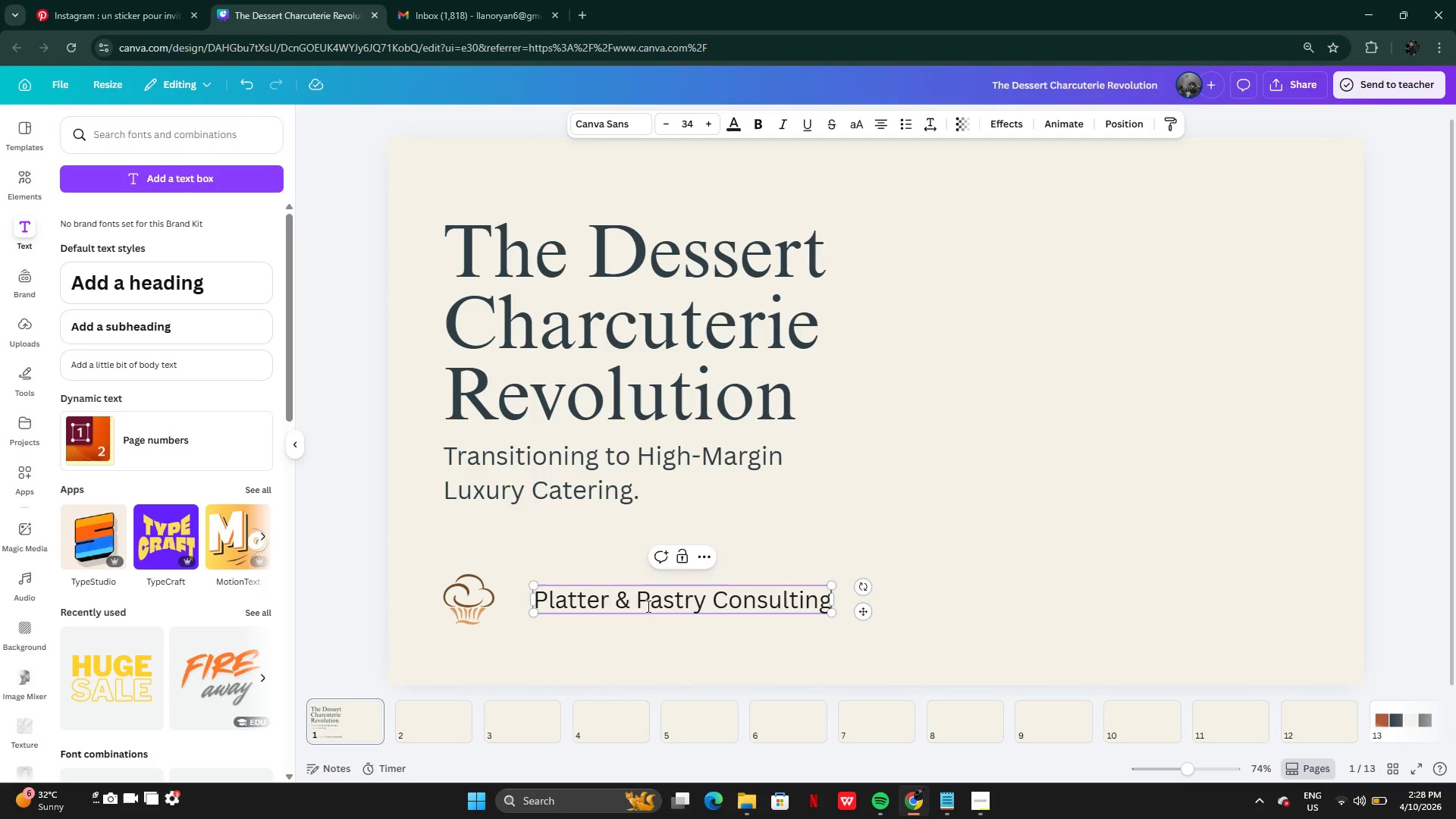 
left_click([717, 606])
 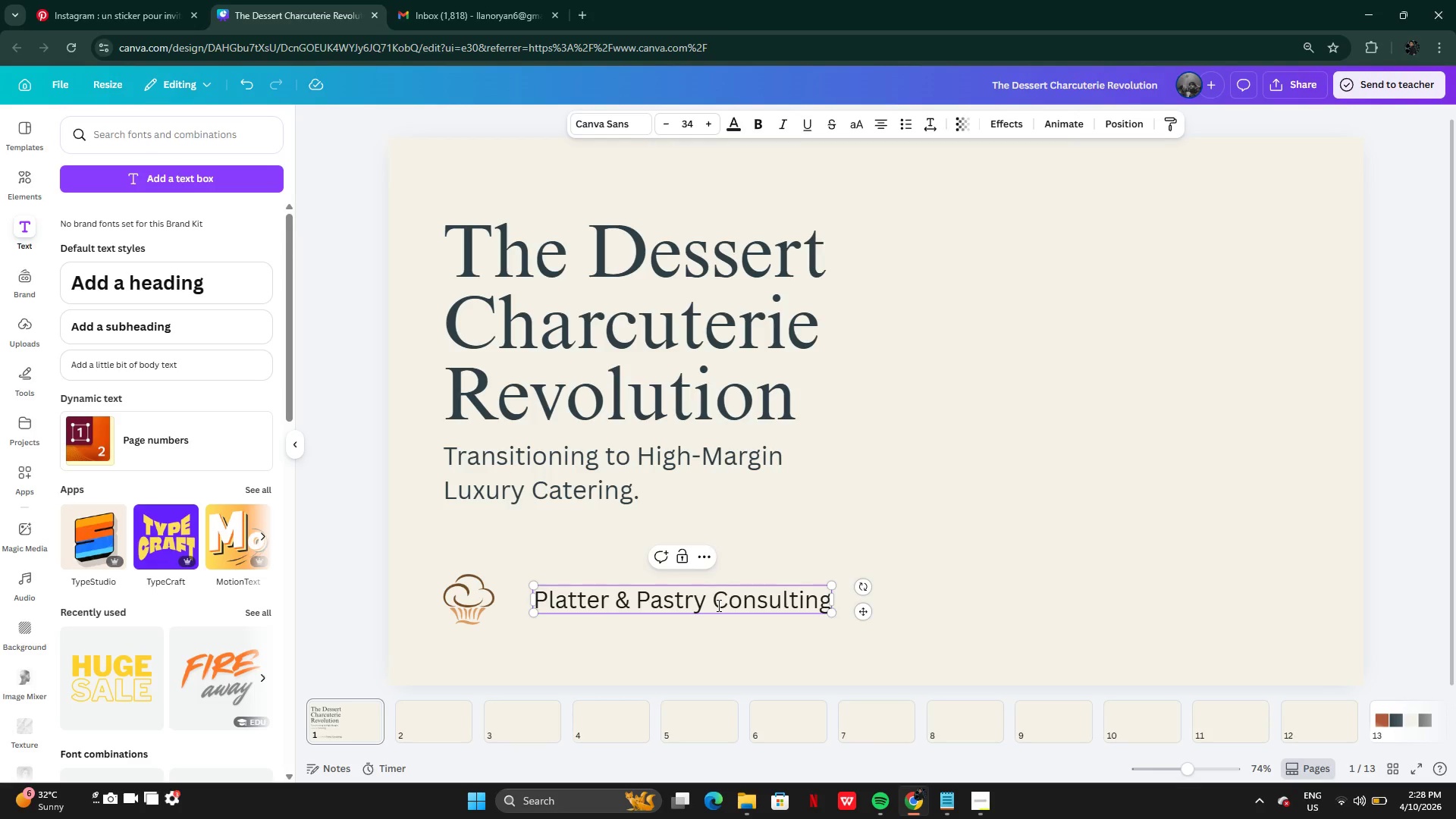 
key(Enter)
 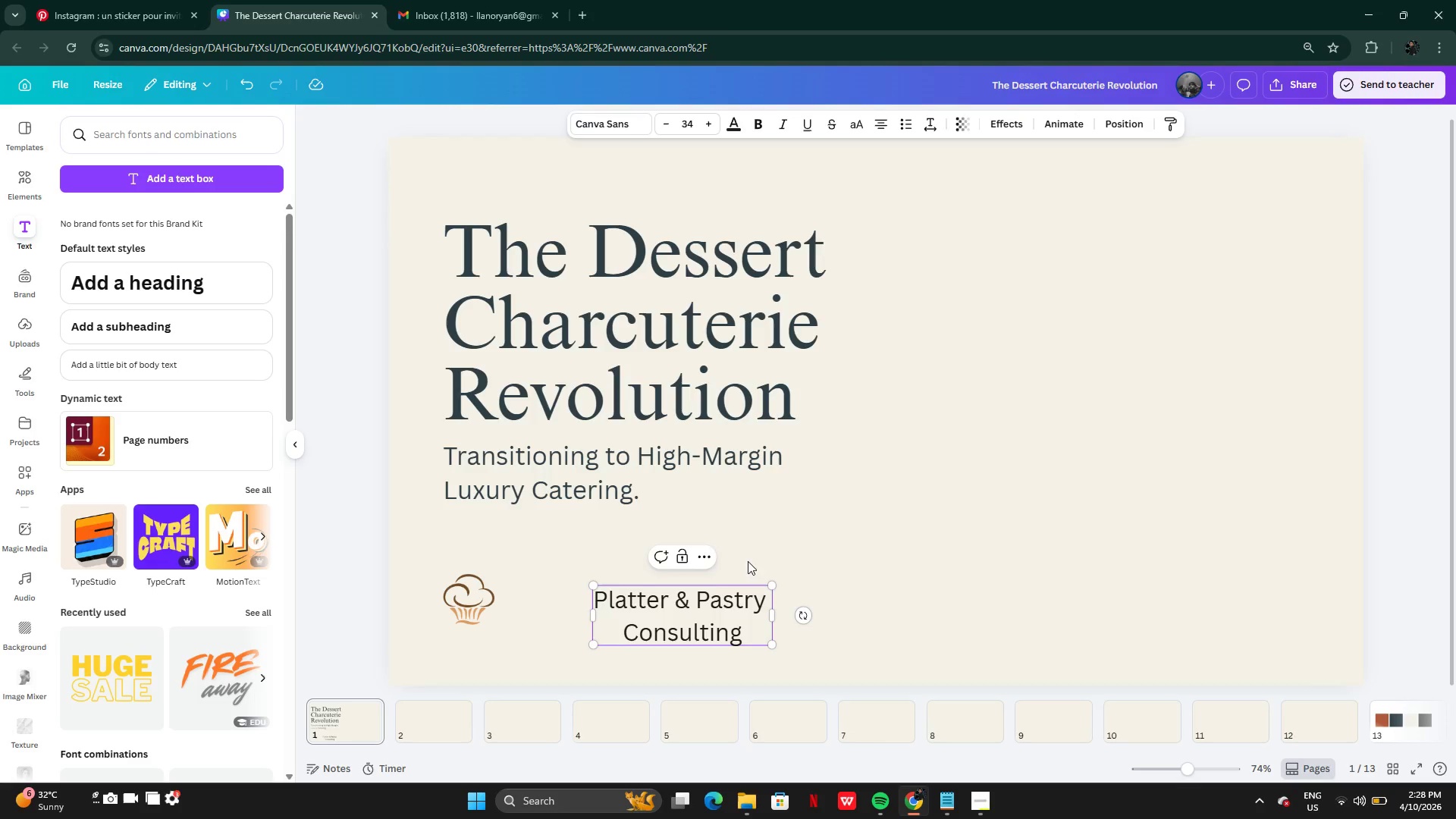 
left_click([791, 548])
 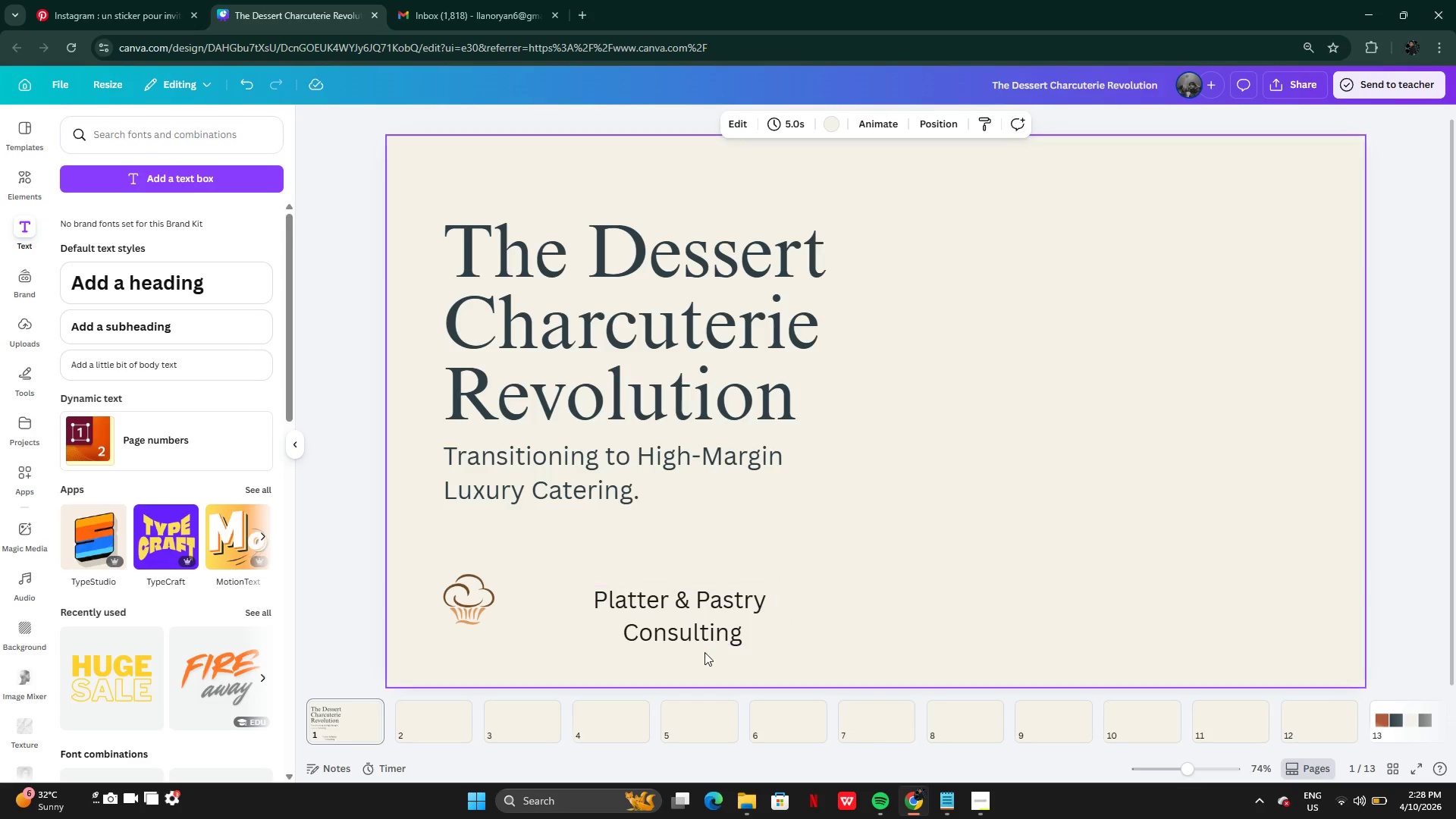 
left_click([704, 652])
 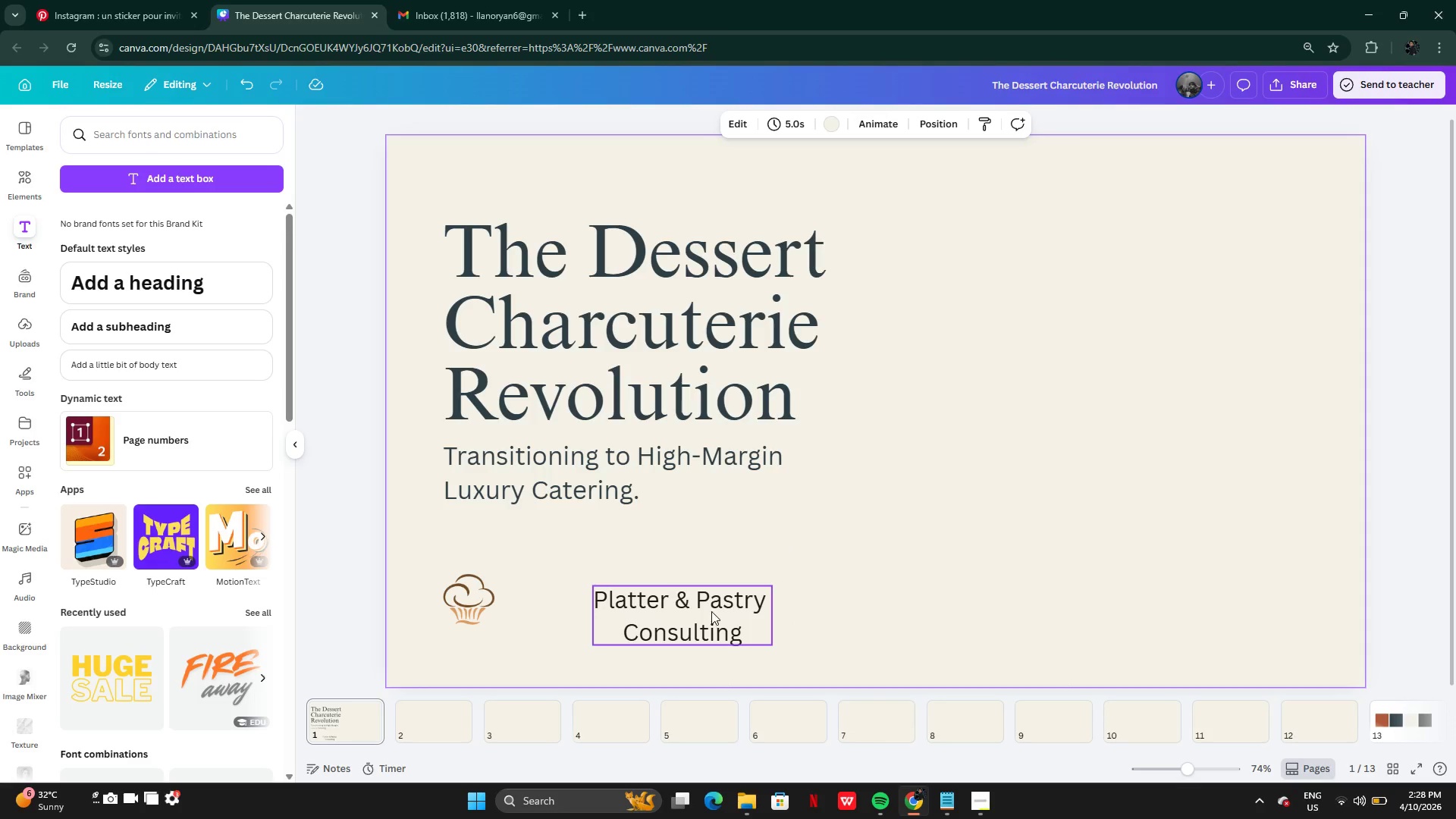 
left_click([711, 611])
 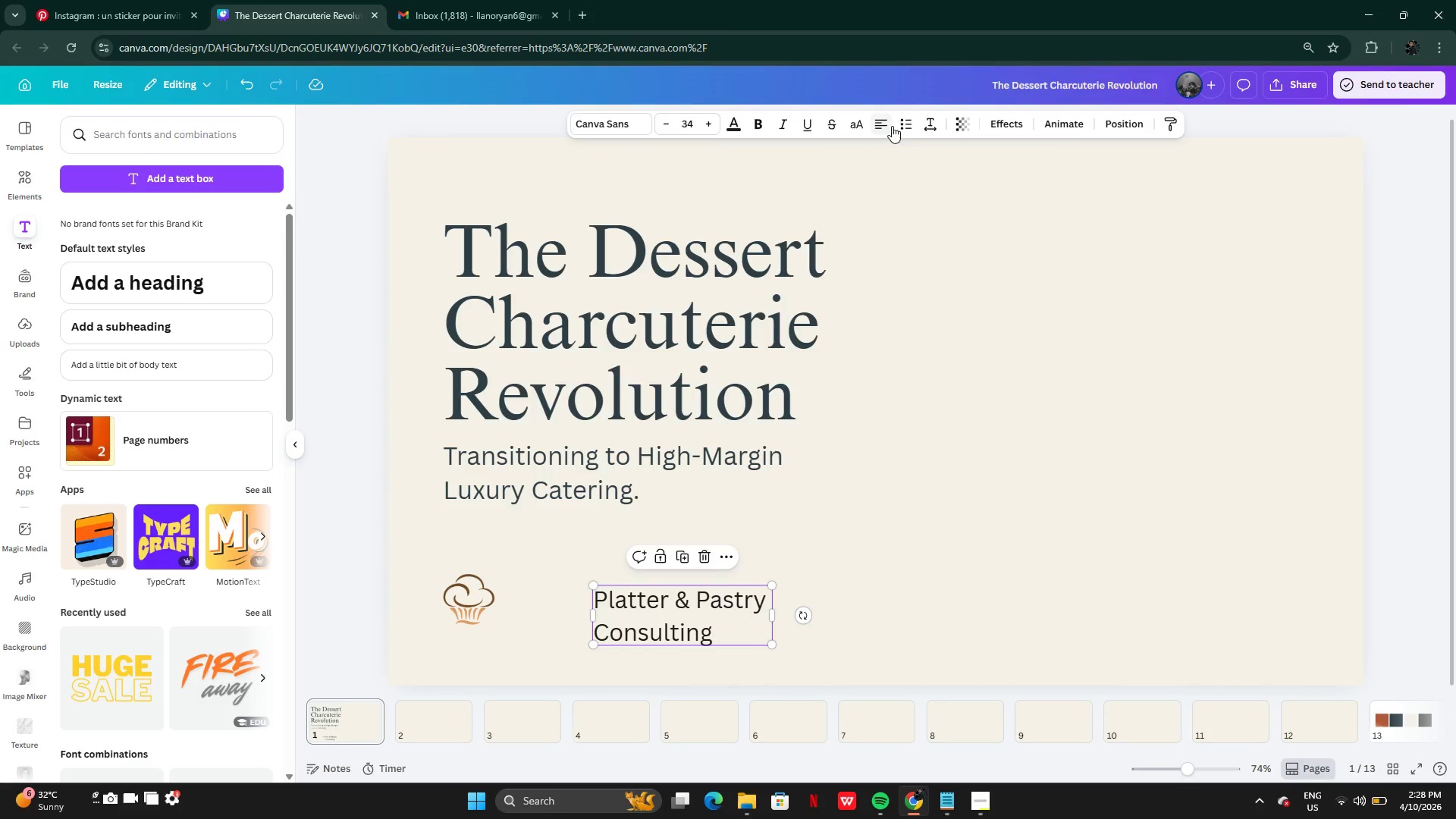 
left_click([927, 124])
 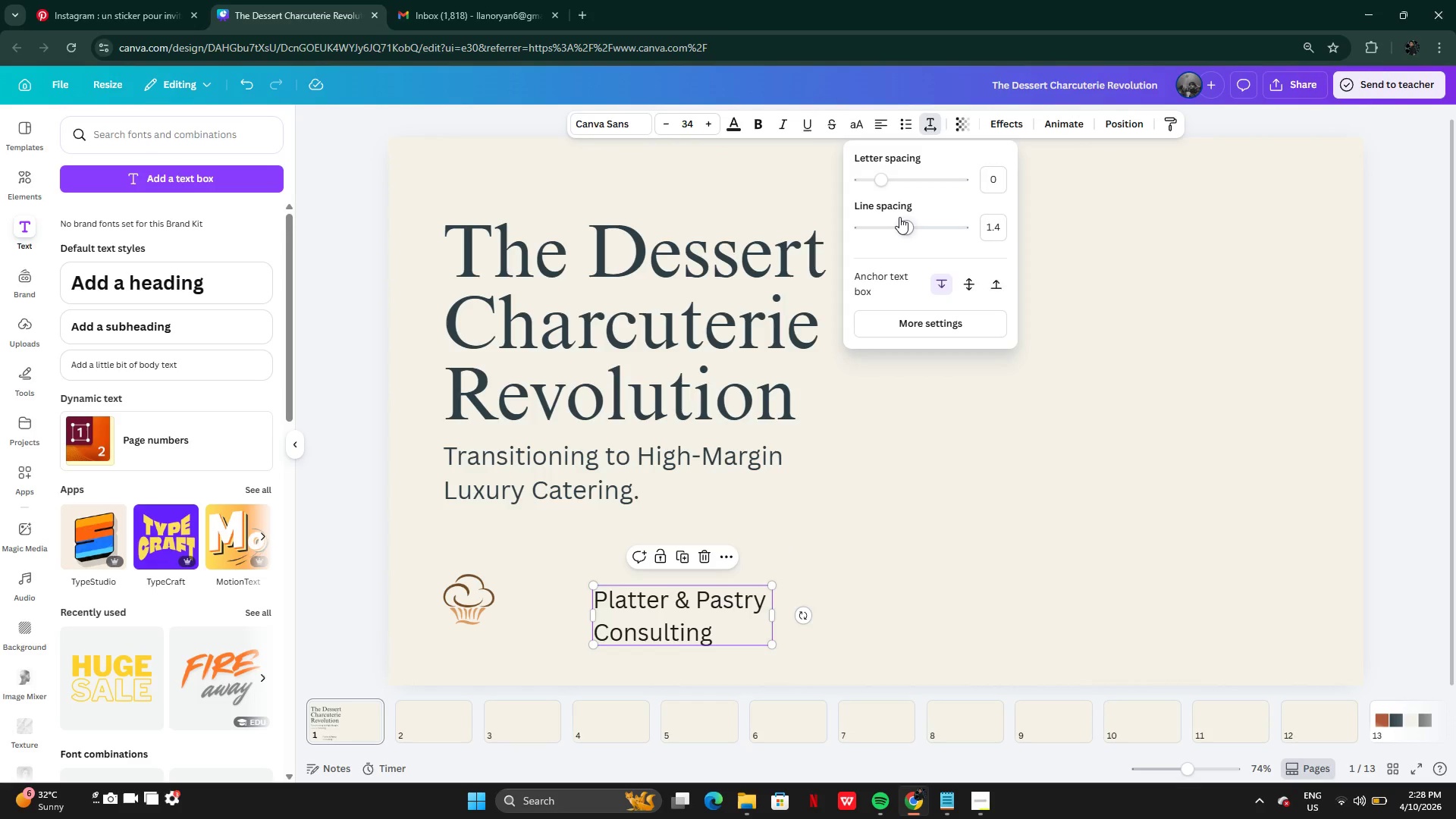 
left_click_drag(start_coordinate=[899, 217], to_coordinate=[883, 232])
 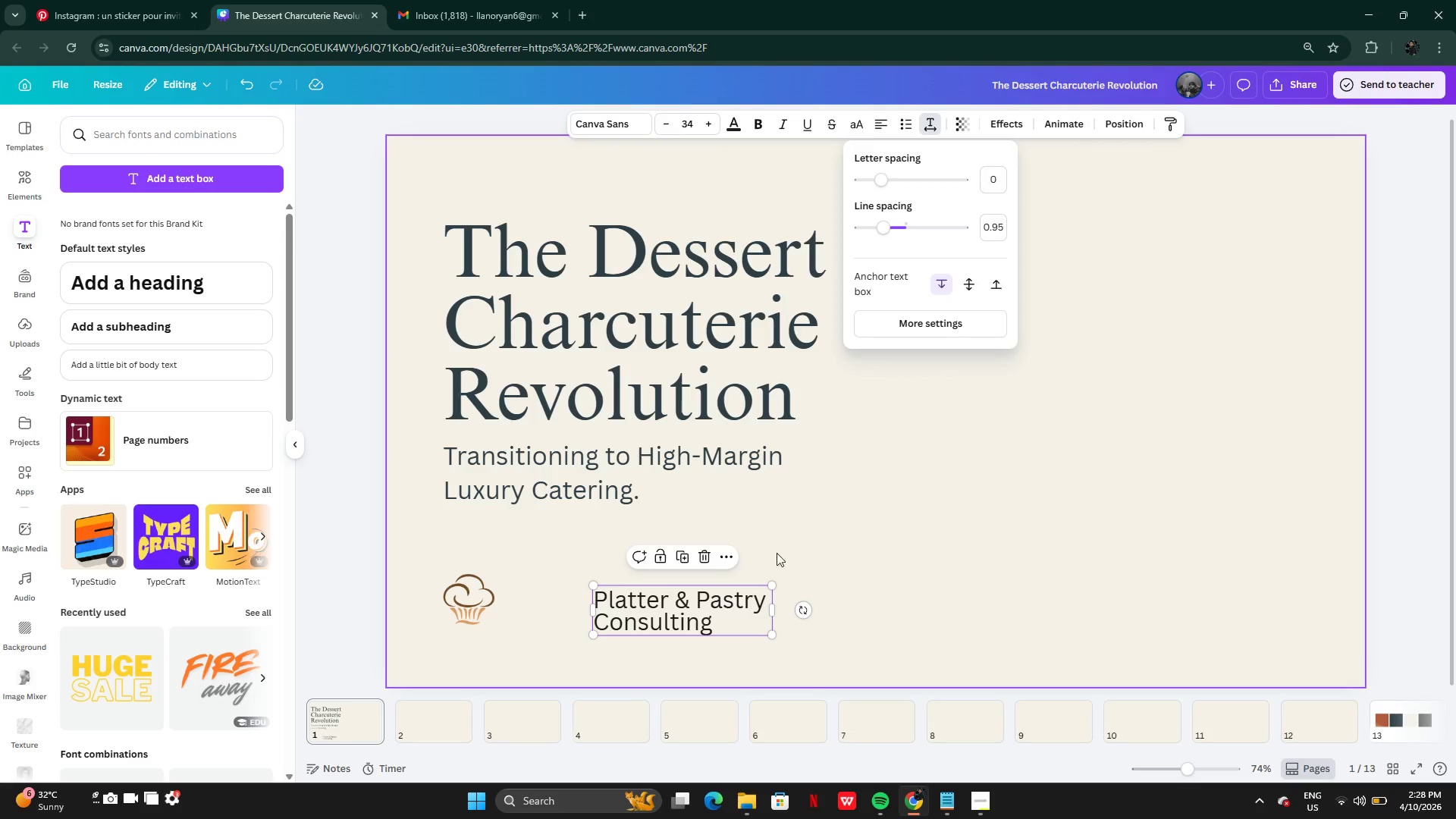 
left_click([819, 612])
 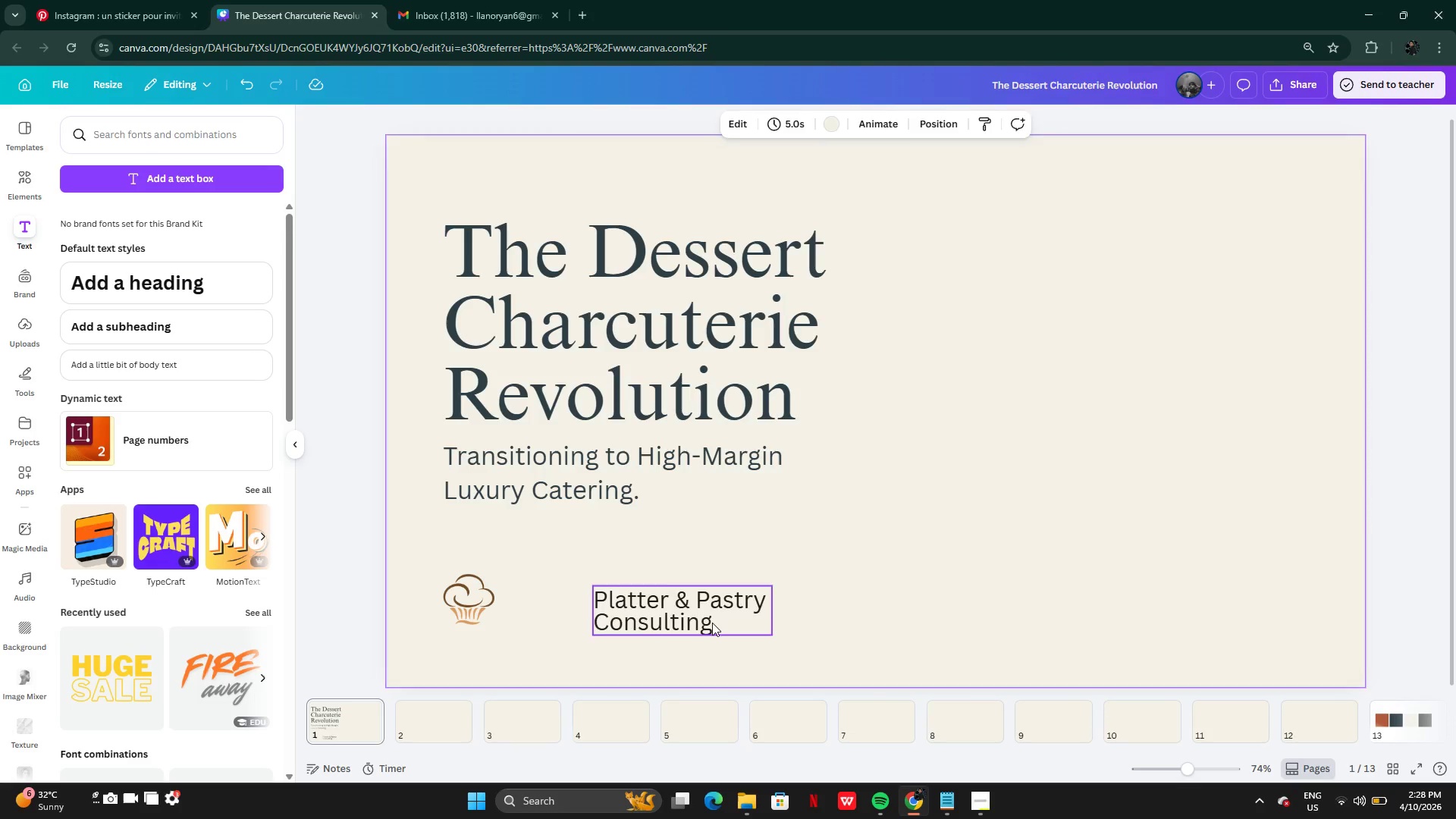 
left_click_drag(start_coordinate=[726, 623], to_coordinate=[639, 617])
 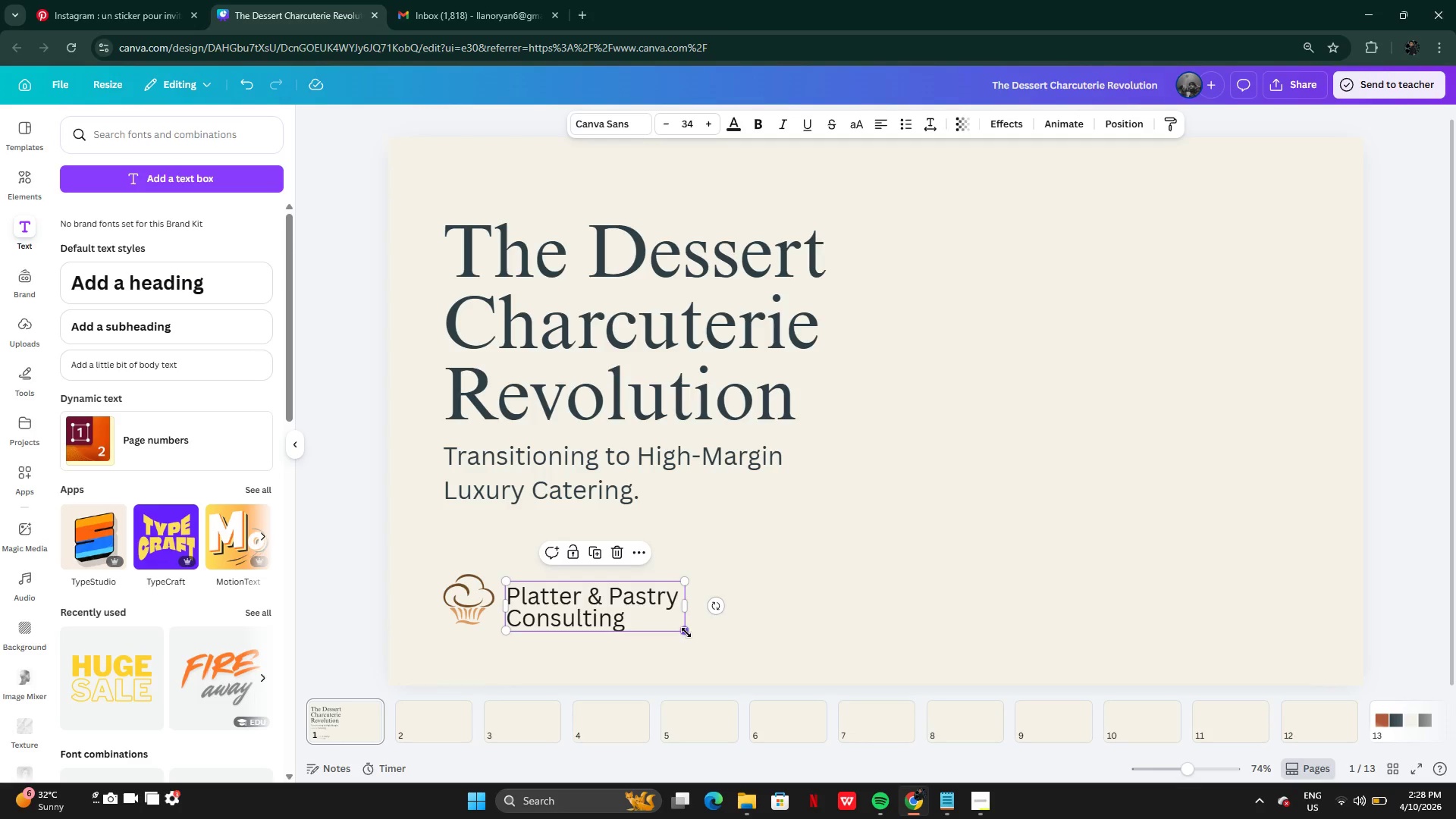 
left_click_drag(start_coordinate=[686, 632], to_coordinate=[646, 626])
 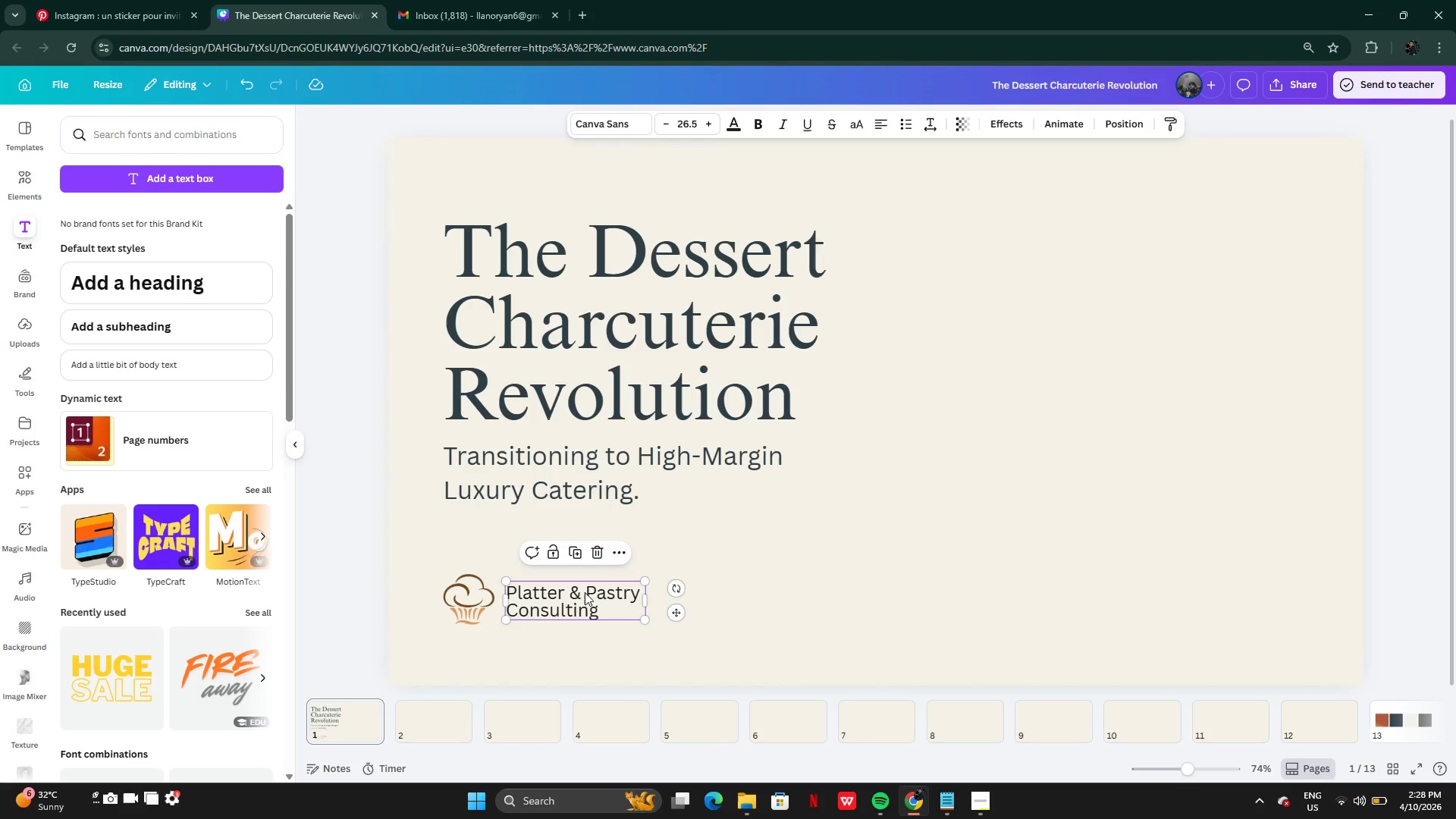 
left_click_drag(start_coordinate=[585, 592], to_coordinate=[581, 596])
 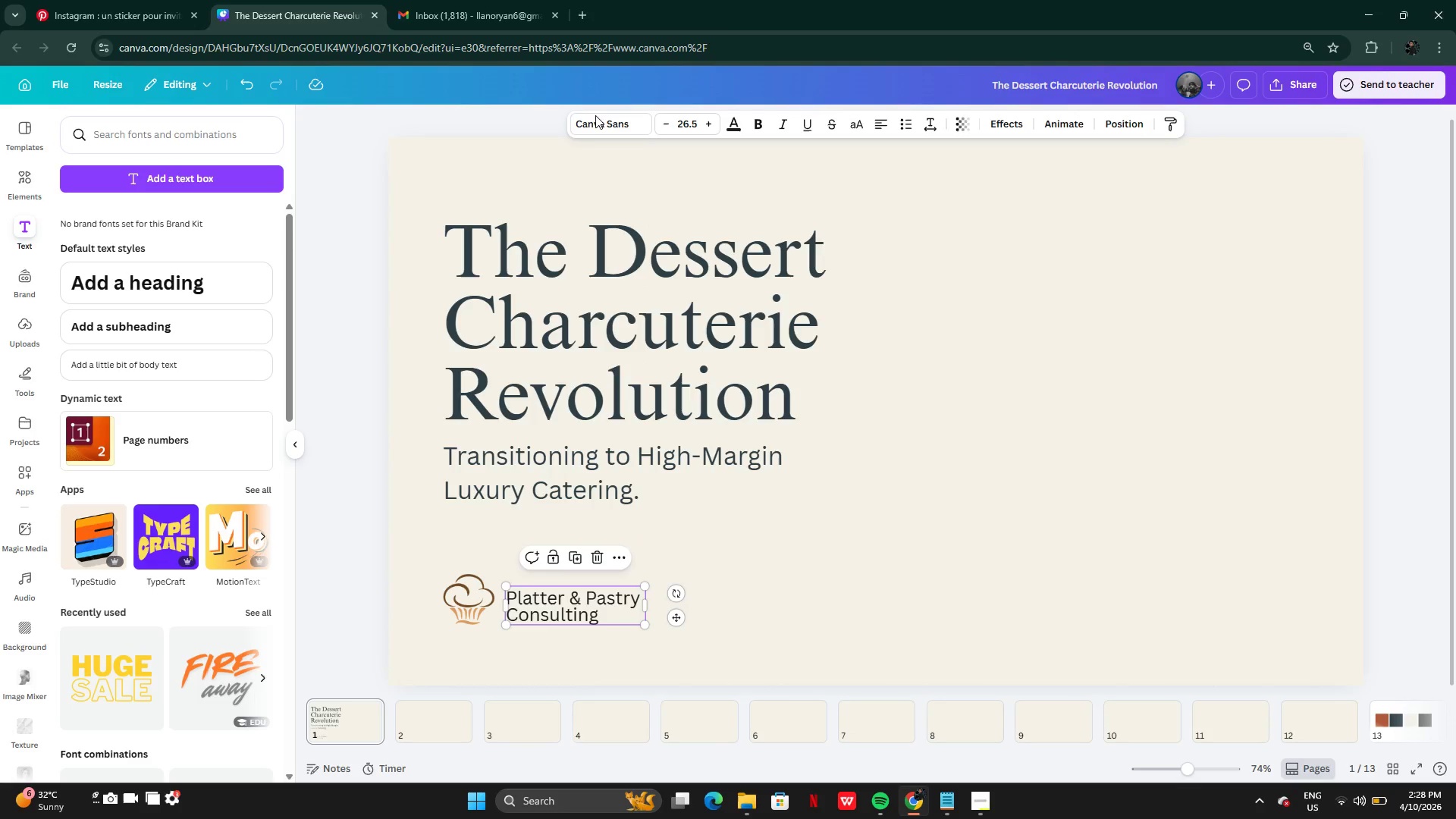 
double_click([596, 122])
 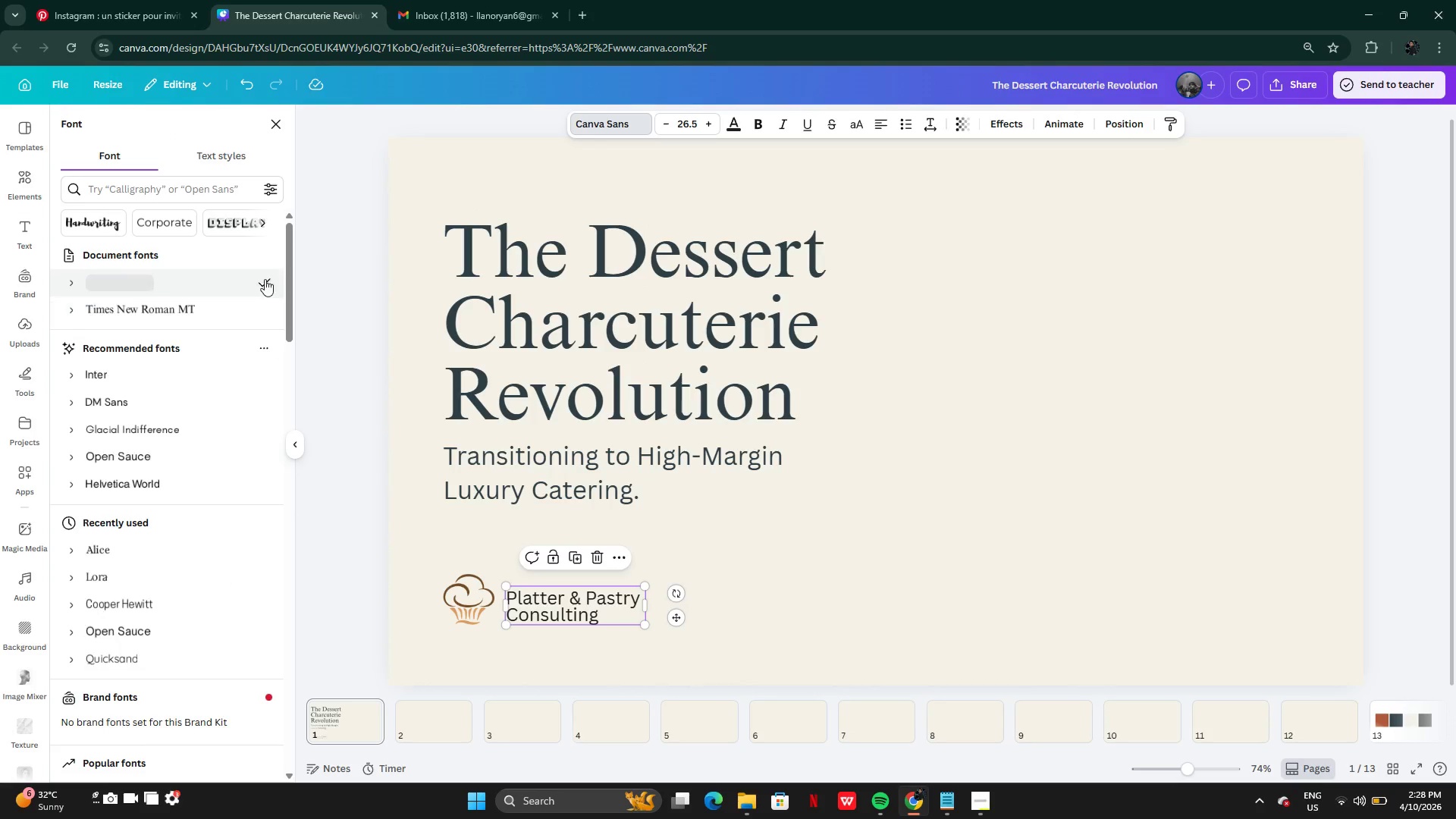 
left_click([152, 305])
 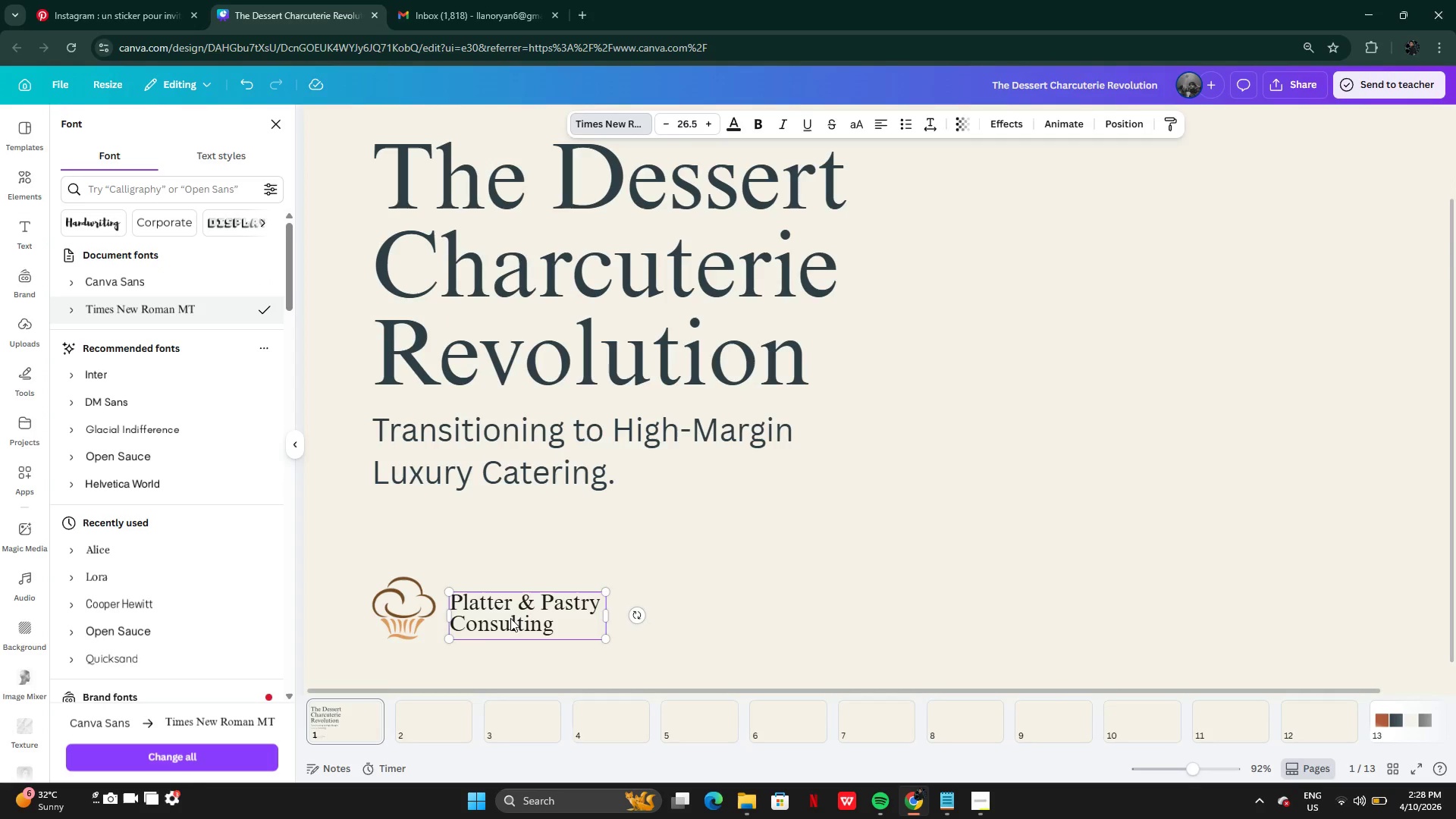 
left_click_drag(start_coordinate=[513, 613], to_coordinate=[506, 619])
 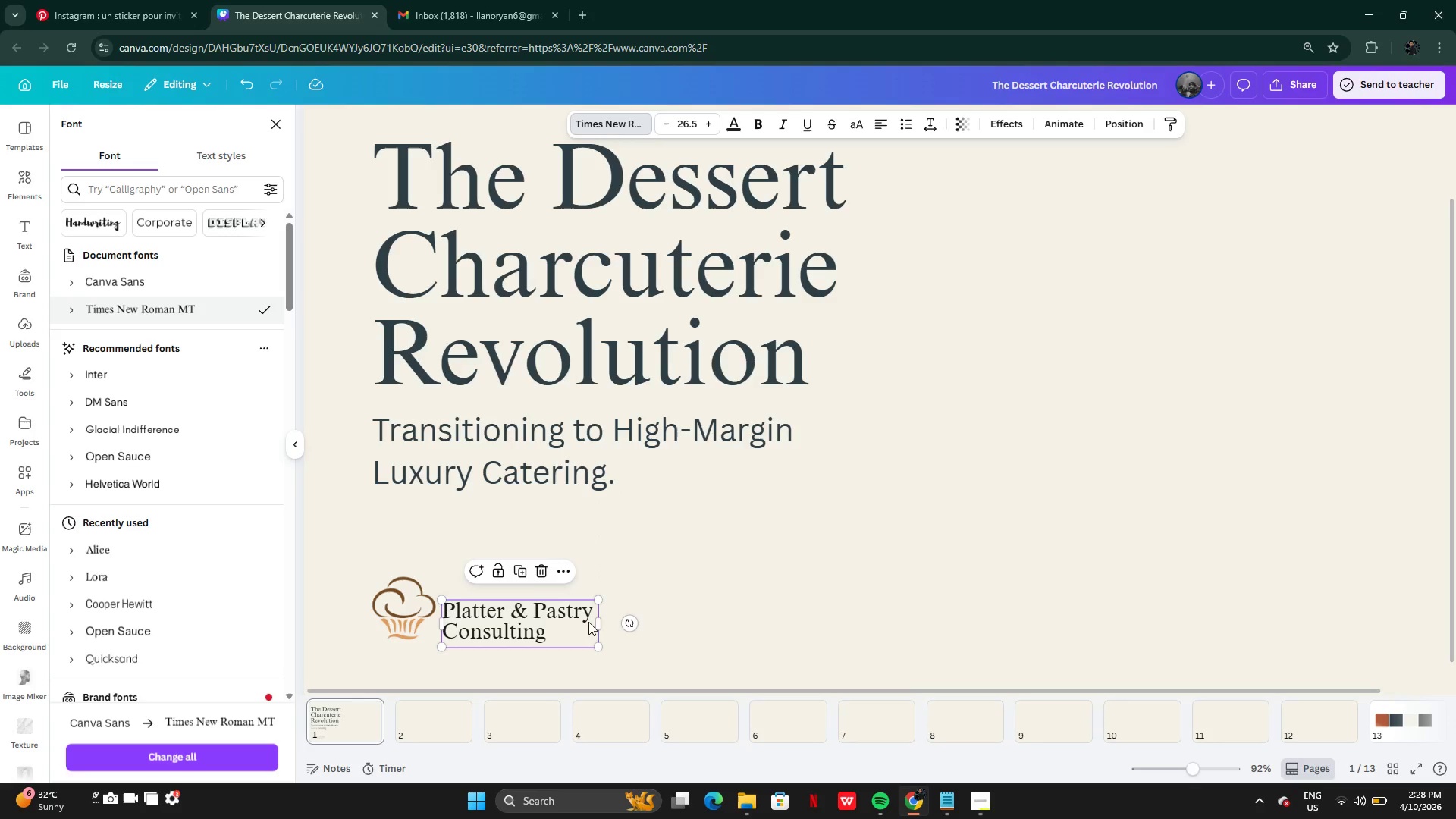 
left_click([598, 623])
 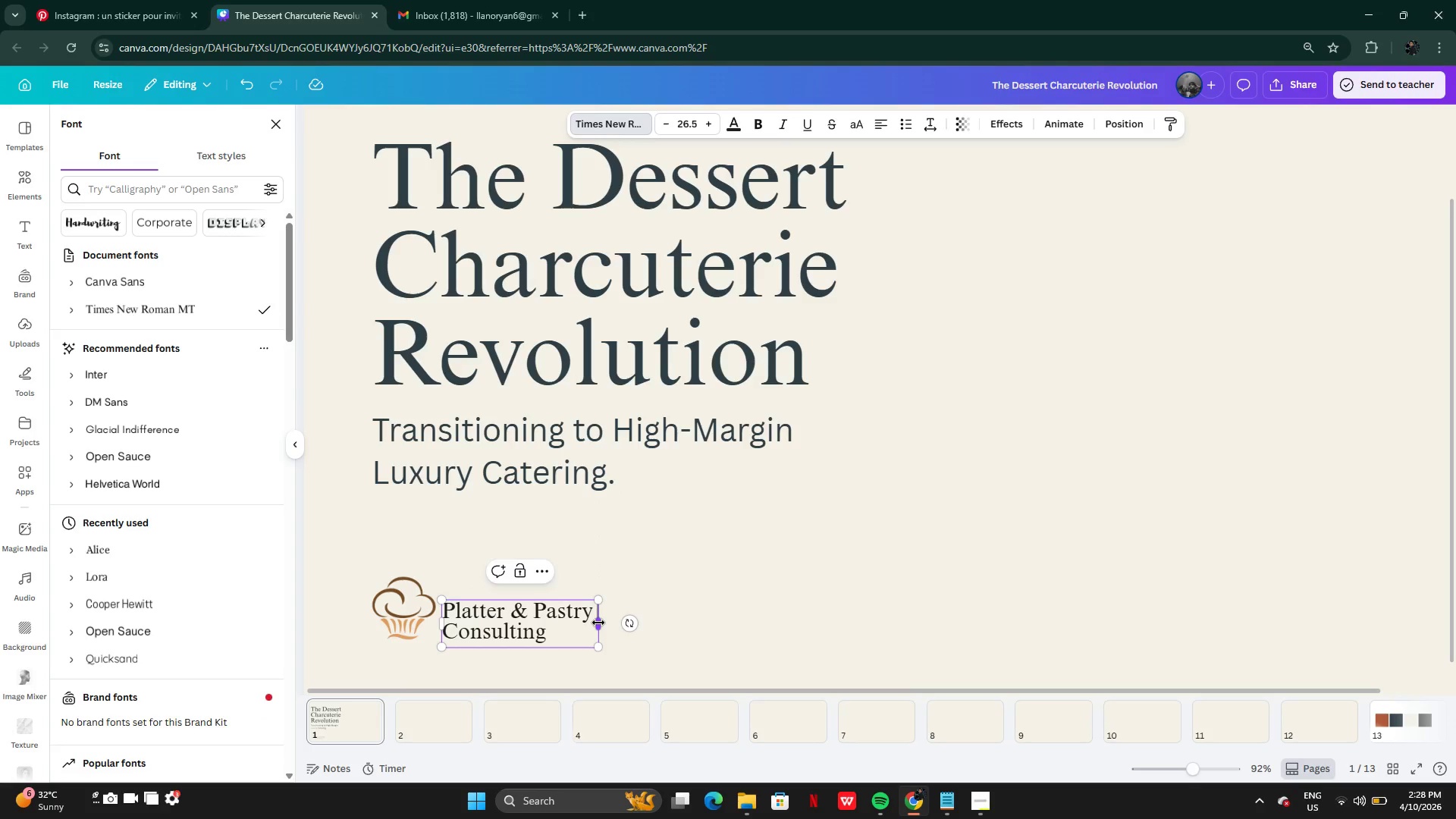 
left_click_drag(start_coordinate=[598, 623], to_coordinate=[594, 622])
 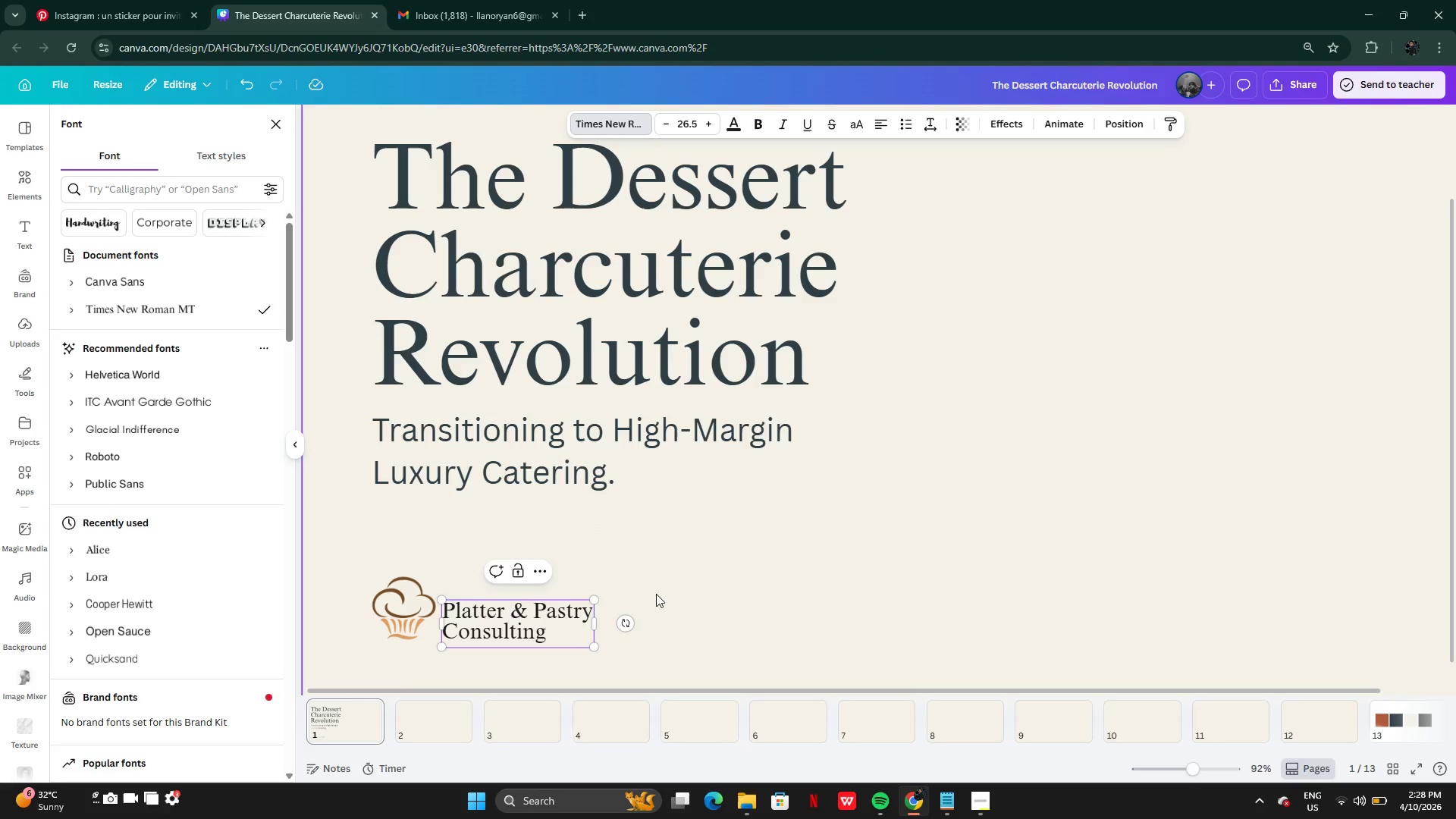 
left_click([656, 594])
 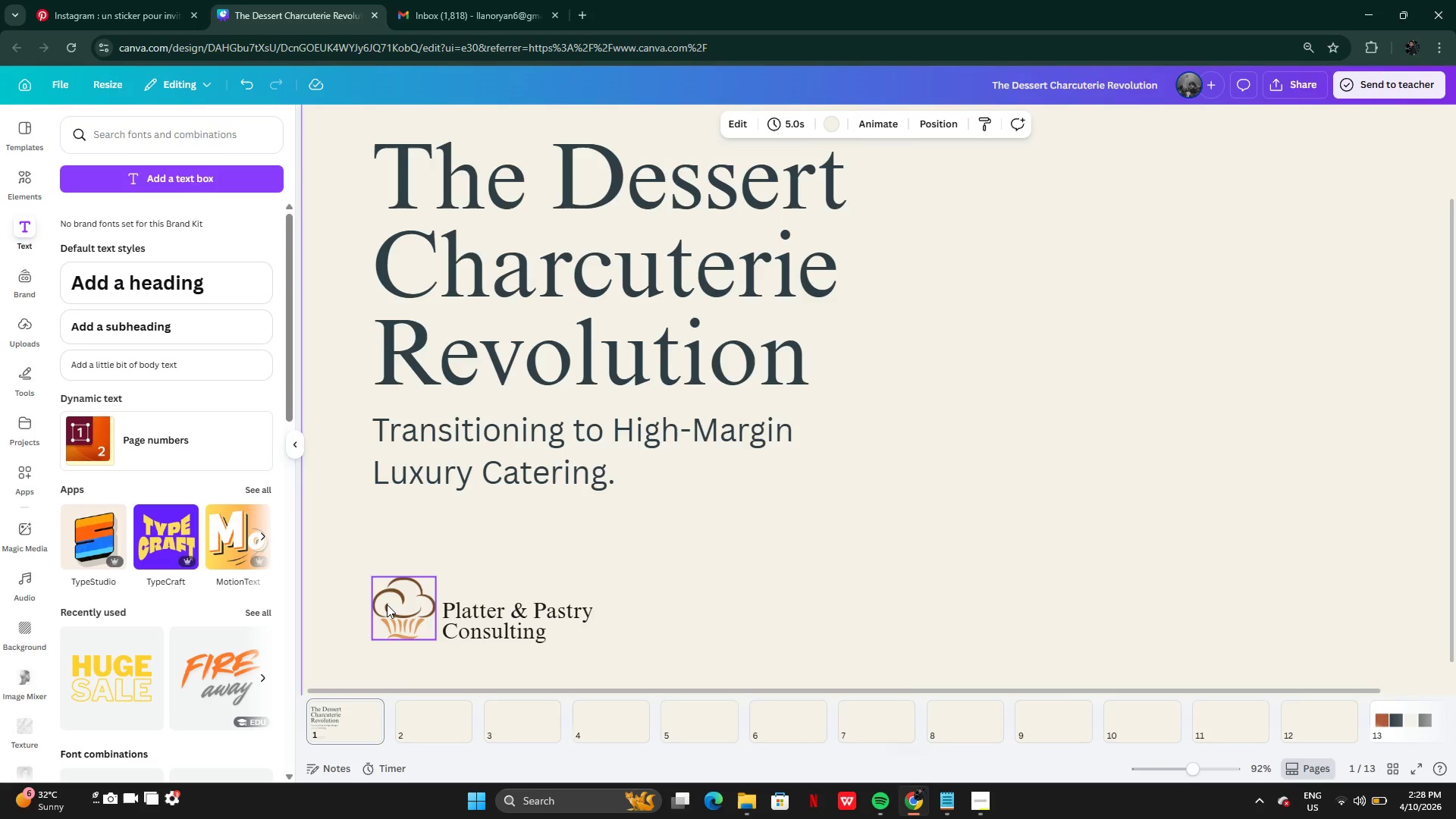 
left_click([387, 604])
 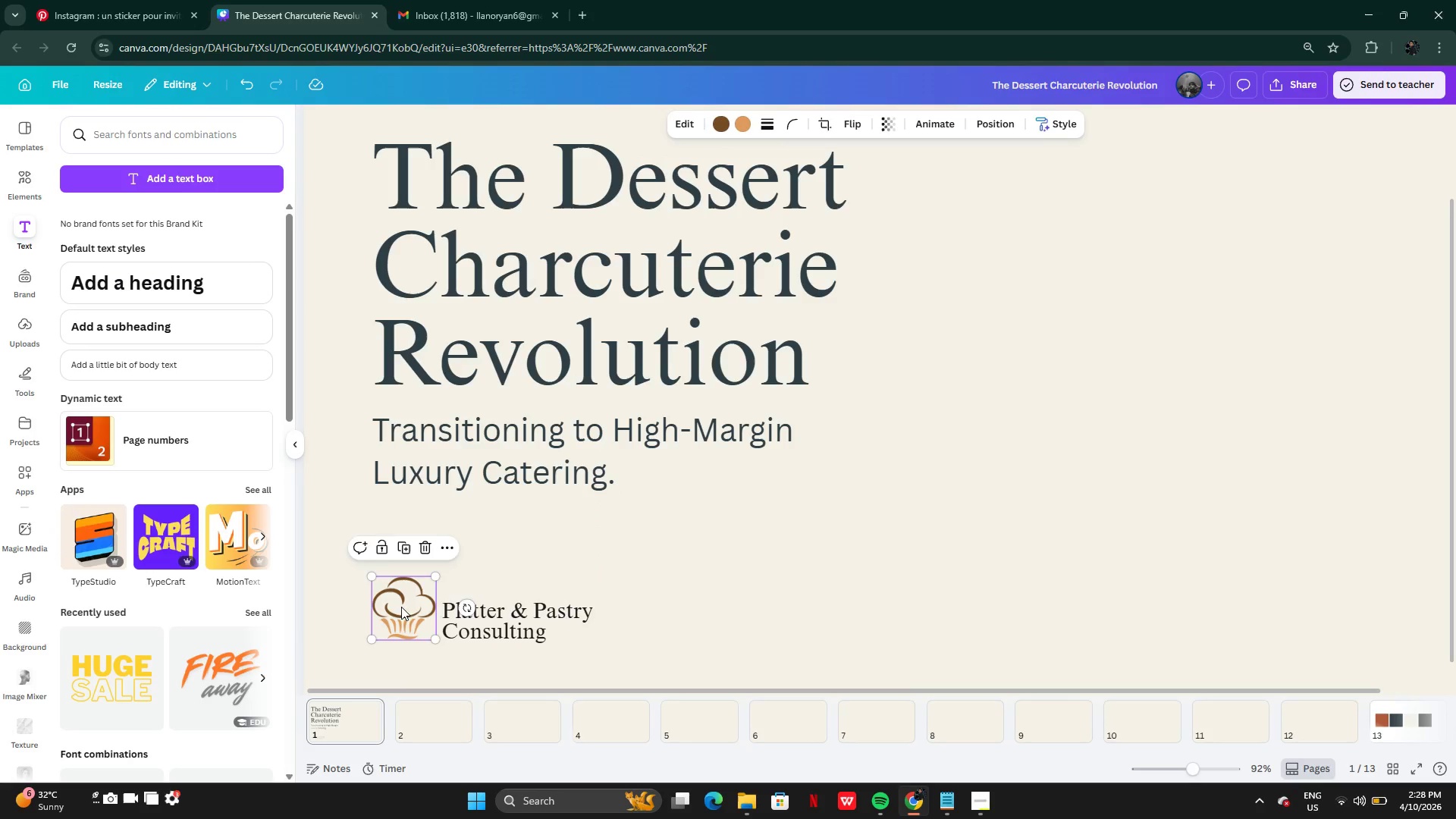 
left_click_drag(start_coordinate=[401, 607], to_coordinate=[403, 611])
 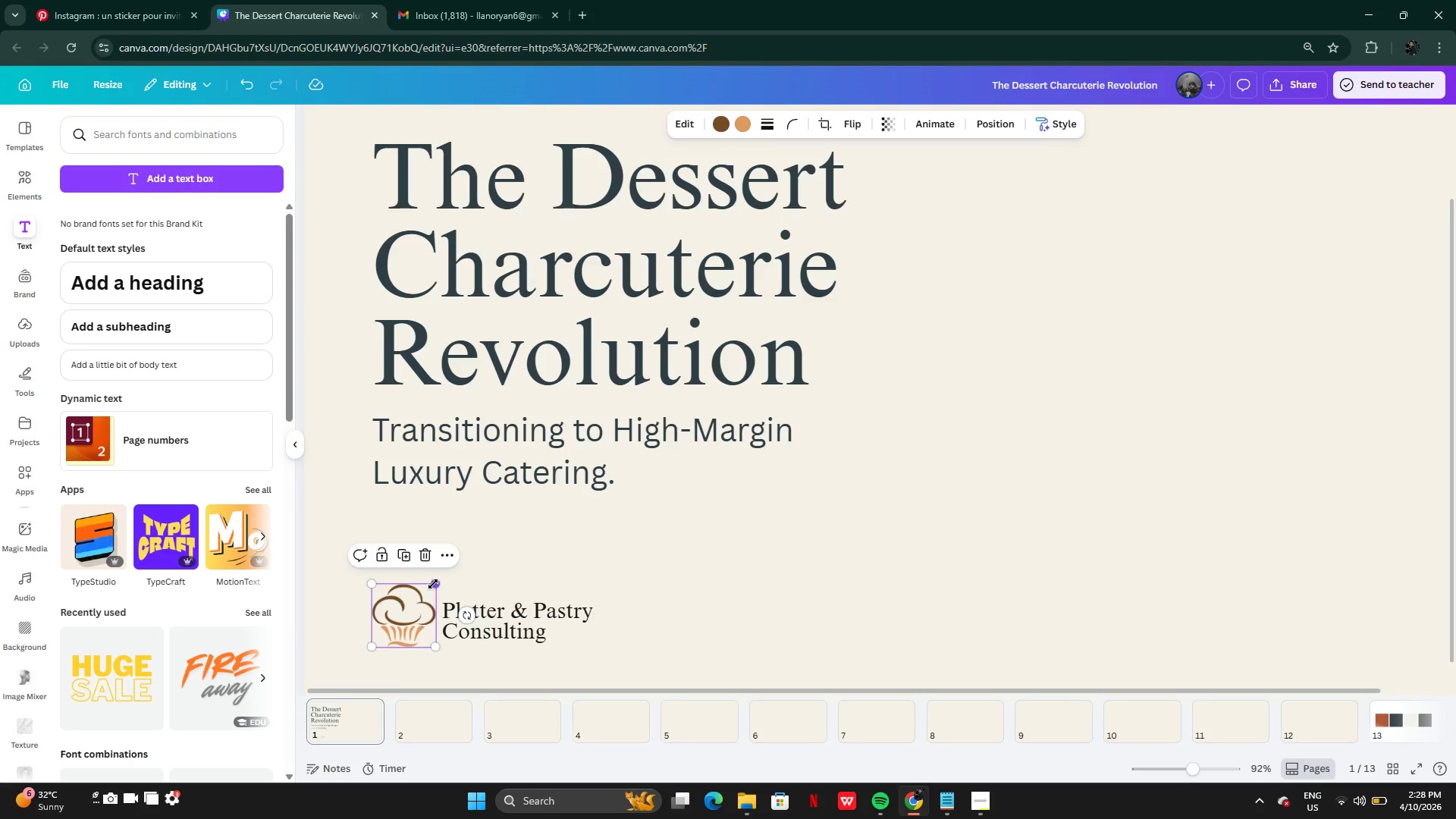 
left_click_drag(start_coordinate=[433, 584], to_coordinate=[428, 591])
 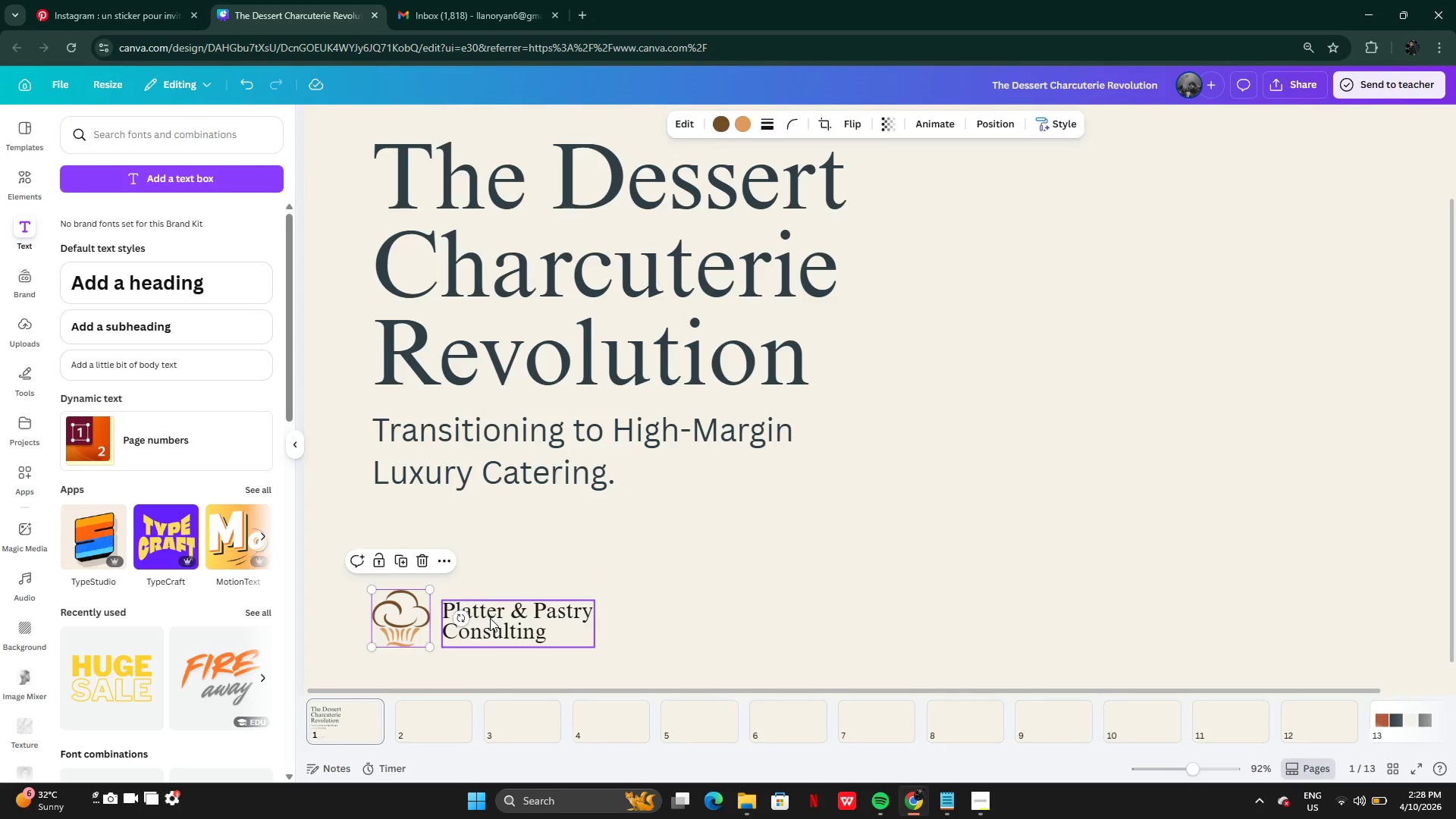 
left_click([490, 618])
 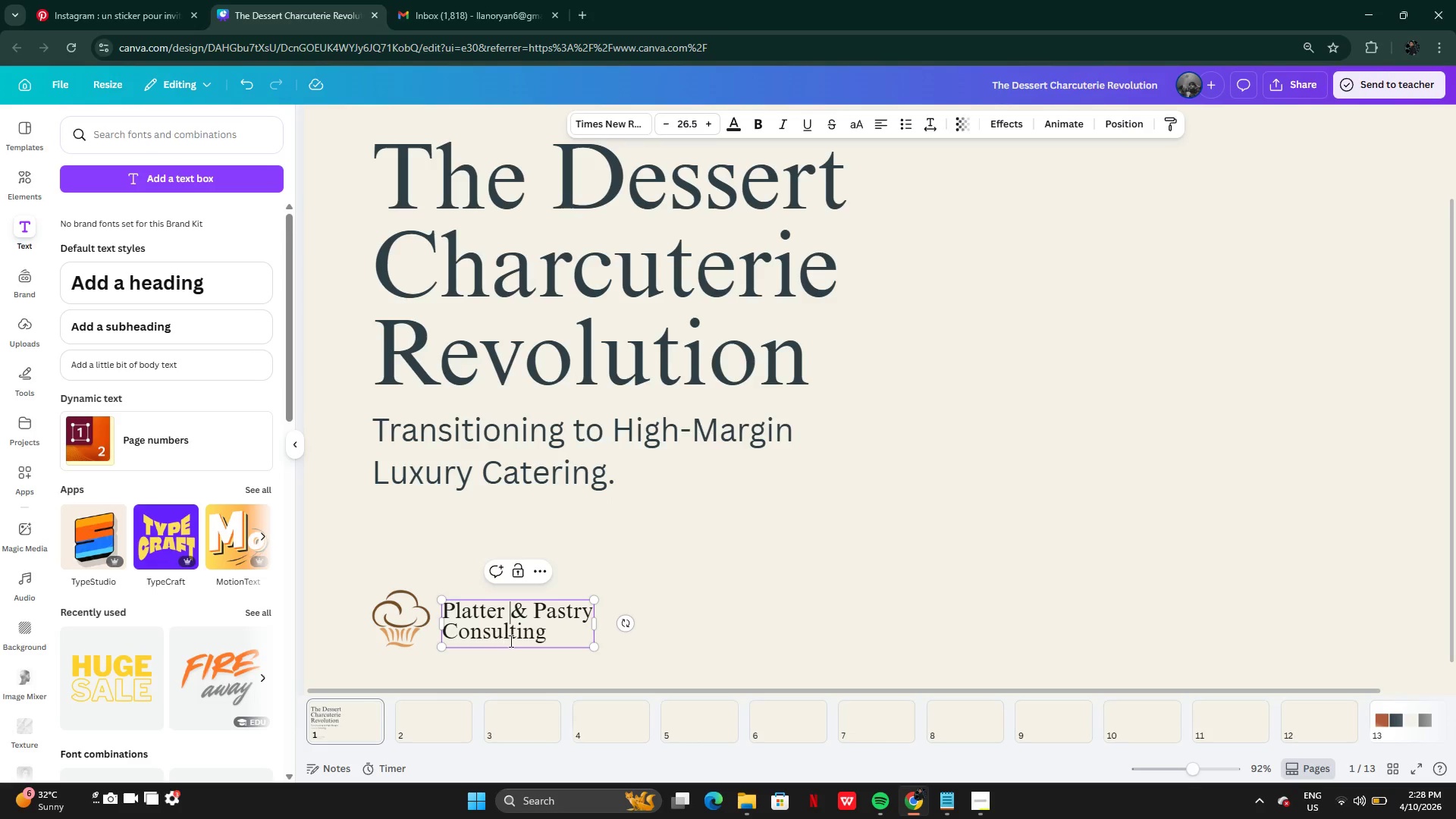 
left_click([510, 641])
 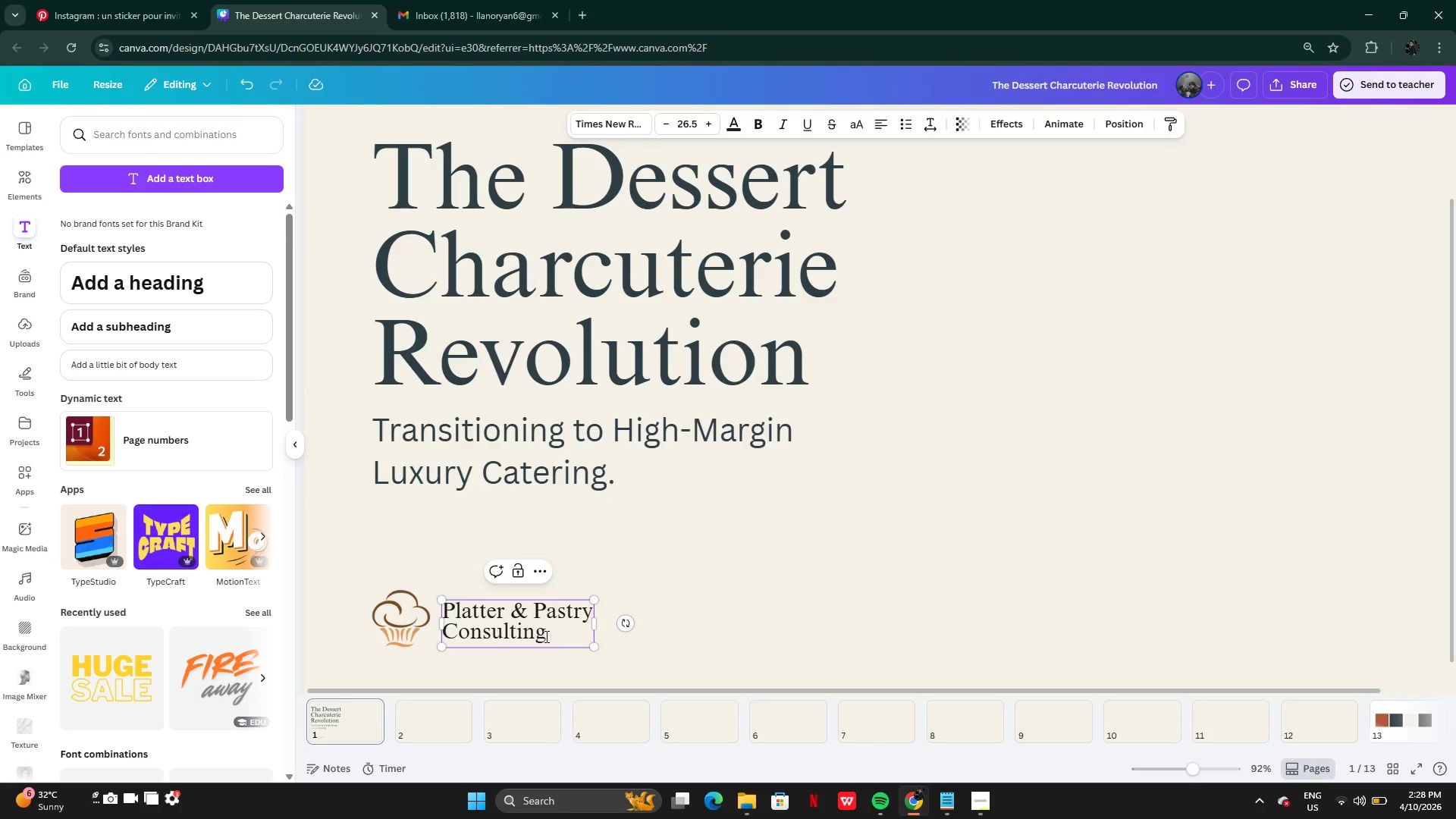 
left_click([545, 636])
 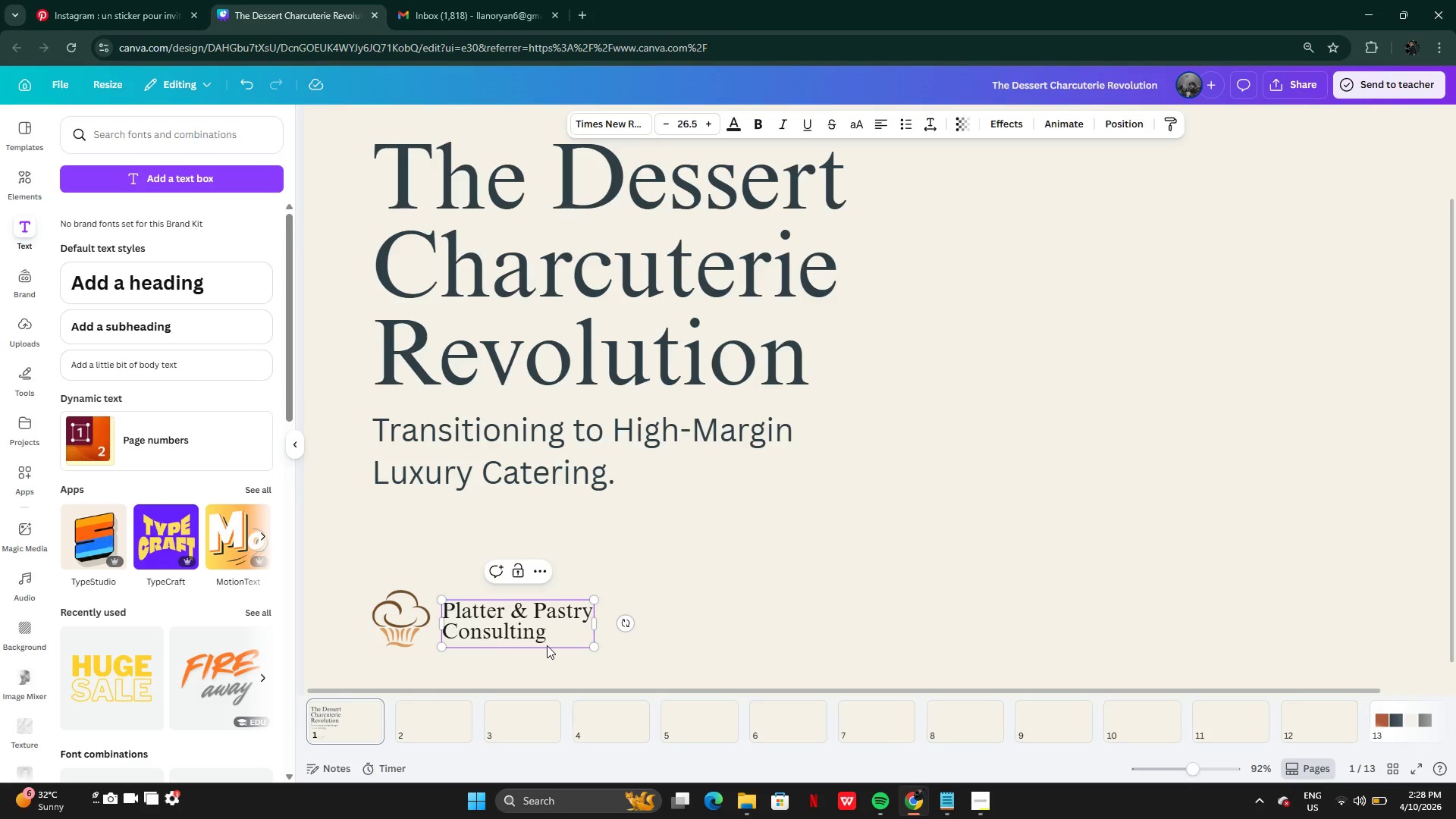 
left_click([547, 645])
 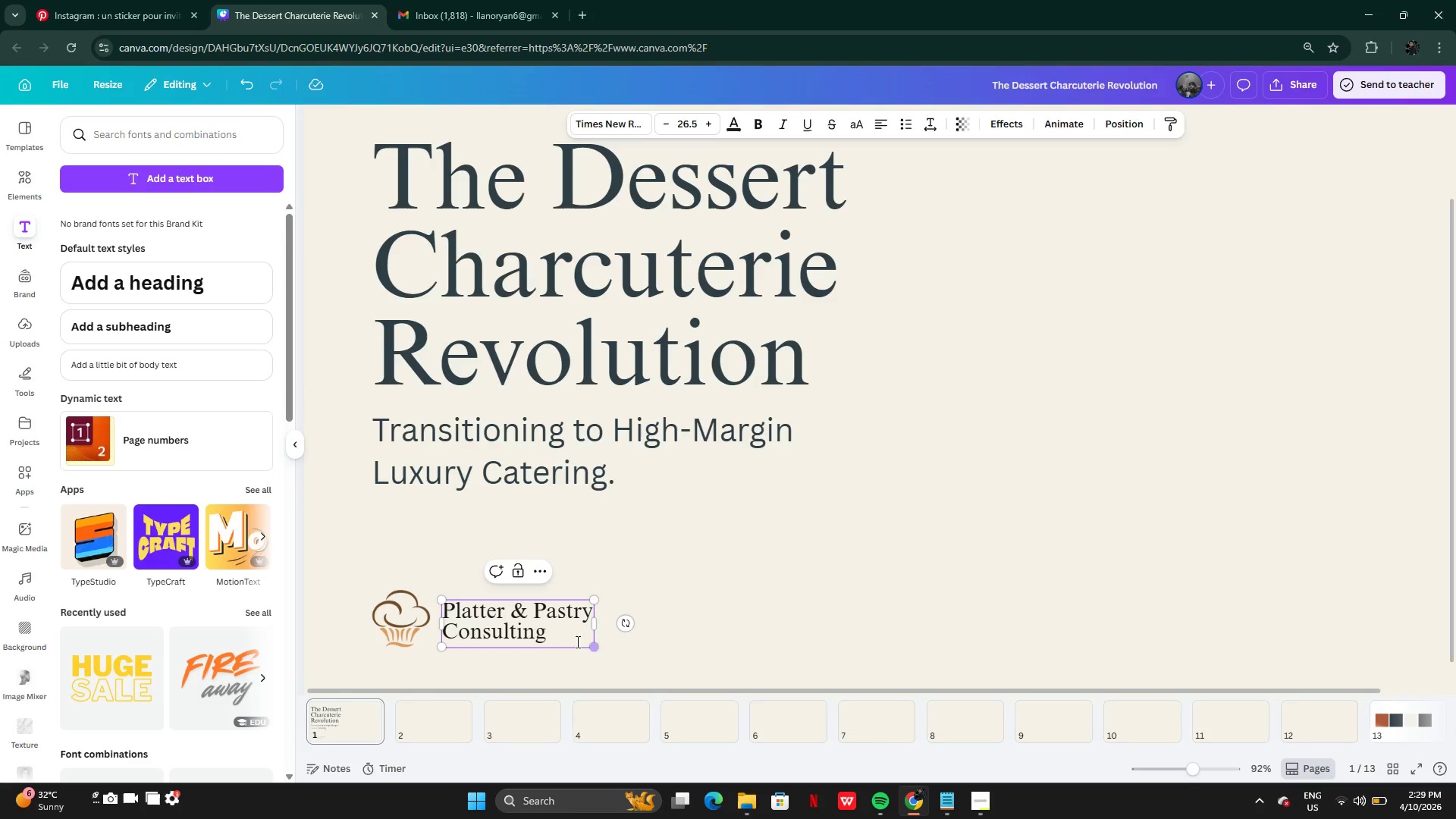 
left_click_drag(start_coordinate=[548, 626], to_coordinate=[534, 626])
 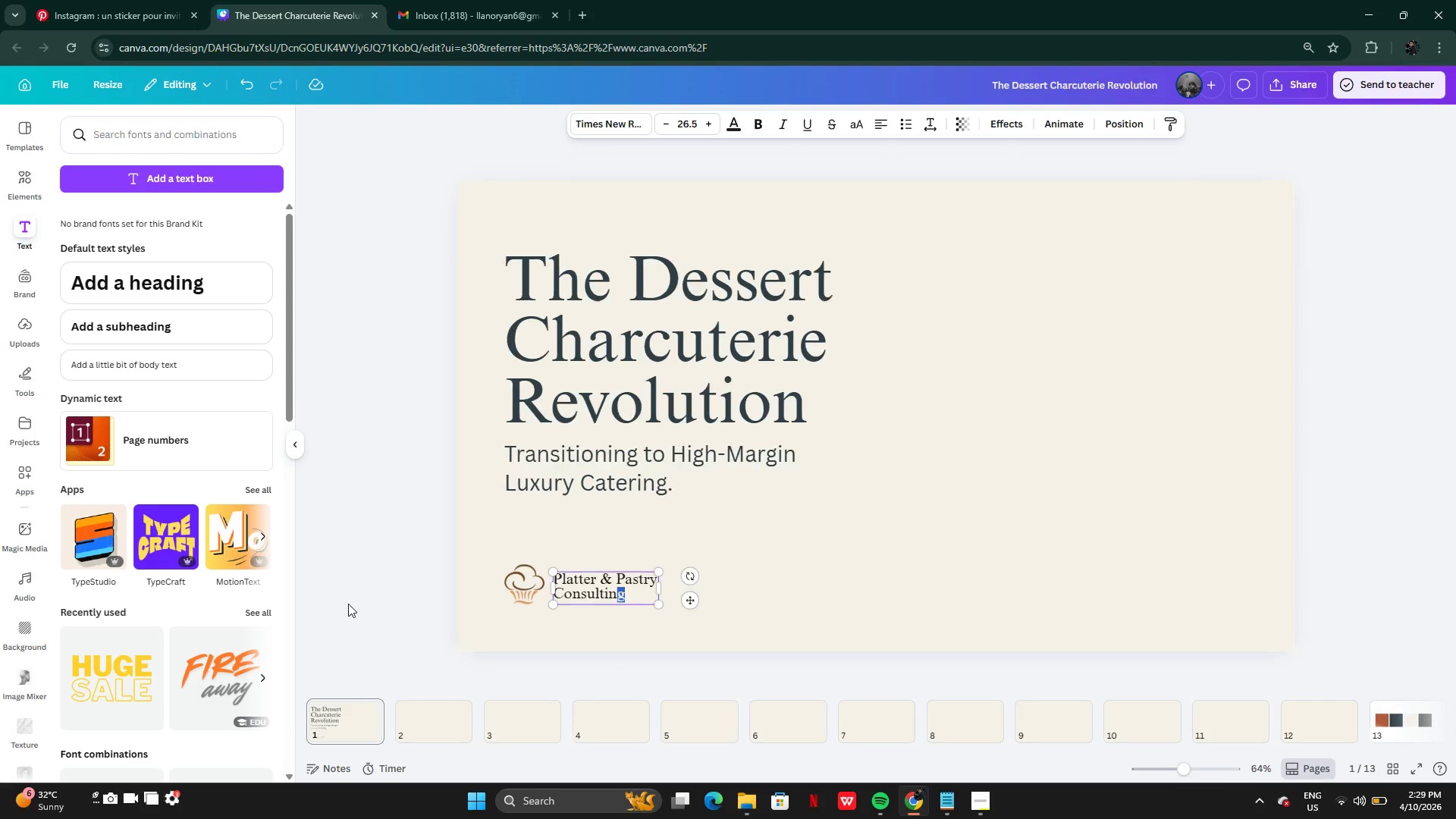 
left_click([378, 569])
 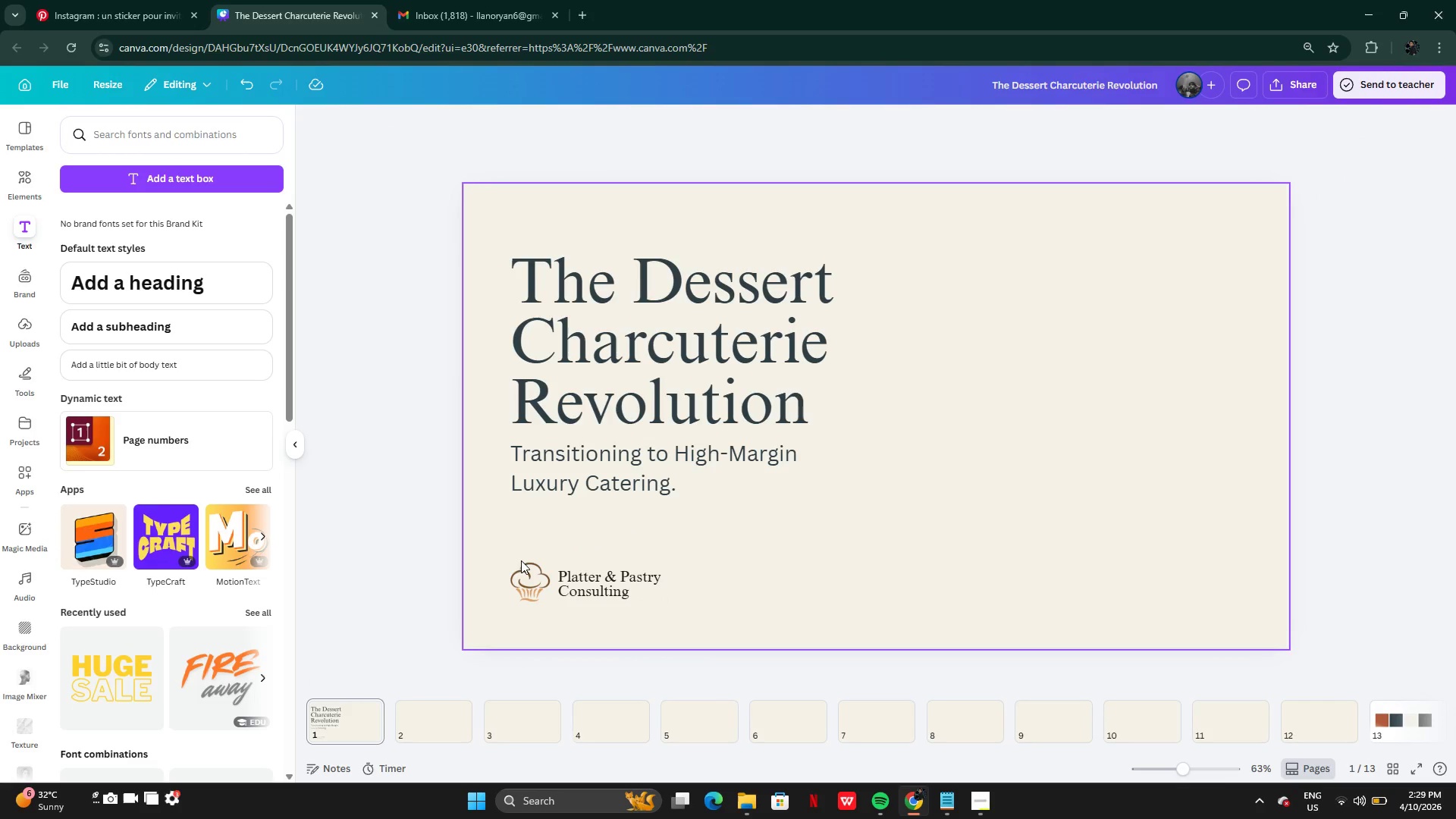 
left_click_drag(start_coordinate=[501, 550], to_coordinate=[584, 588])
 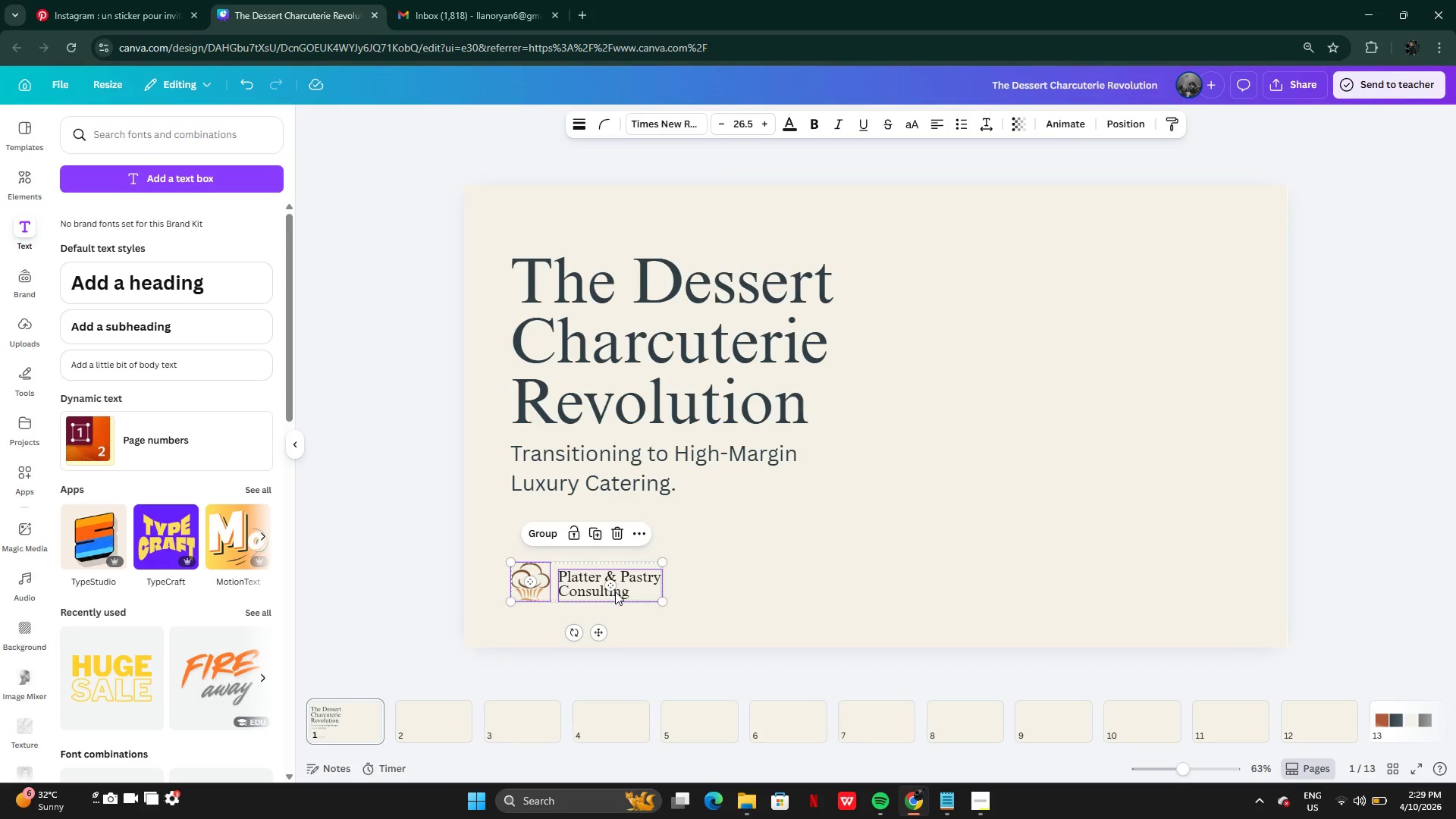 
left_click_drag(start_coordinate=[615, 592], to_coordinate=[614, 562])
 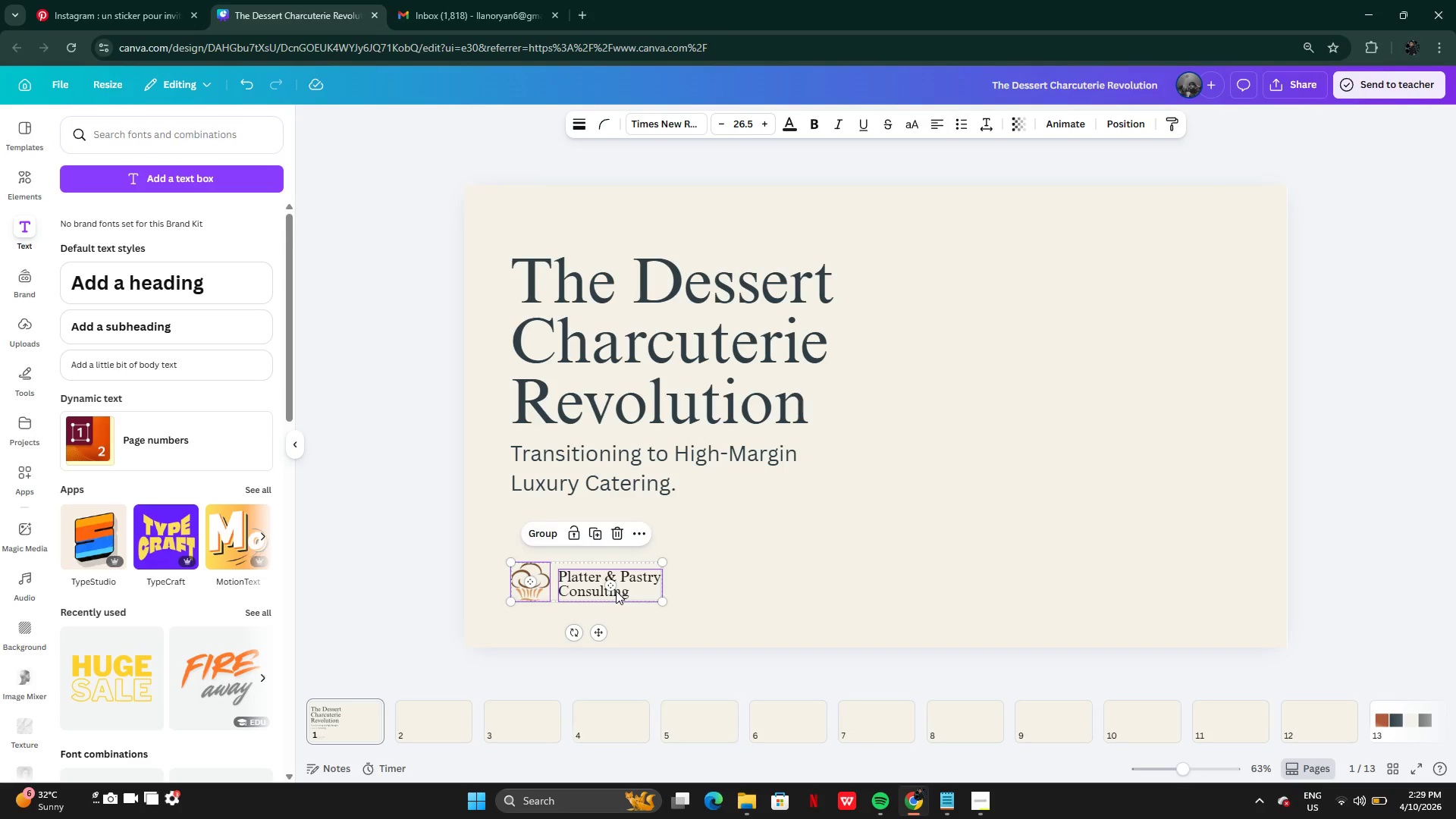 
left_click_drag(start_coordinate=[616, 591], to_coordinate=[618, 571])
 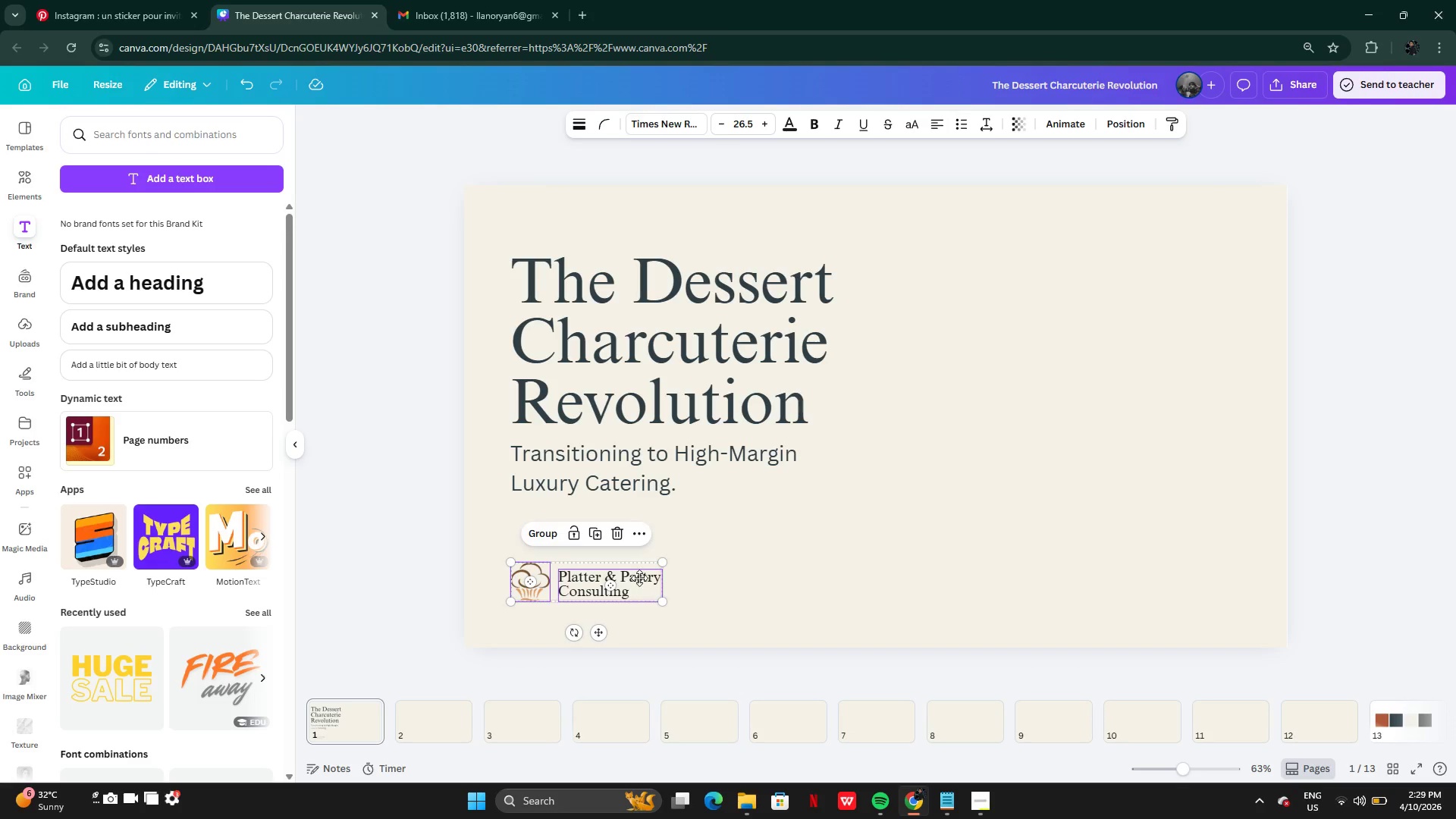 
left_click_drag(start_coordinate=[638, 589], to_coordinate=[642, 588])
 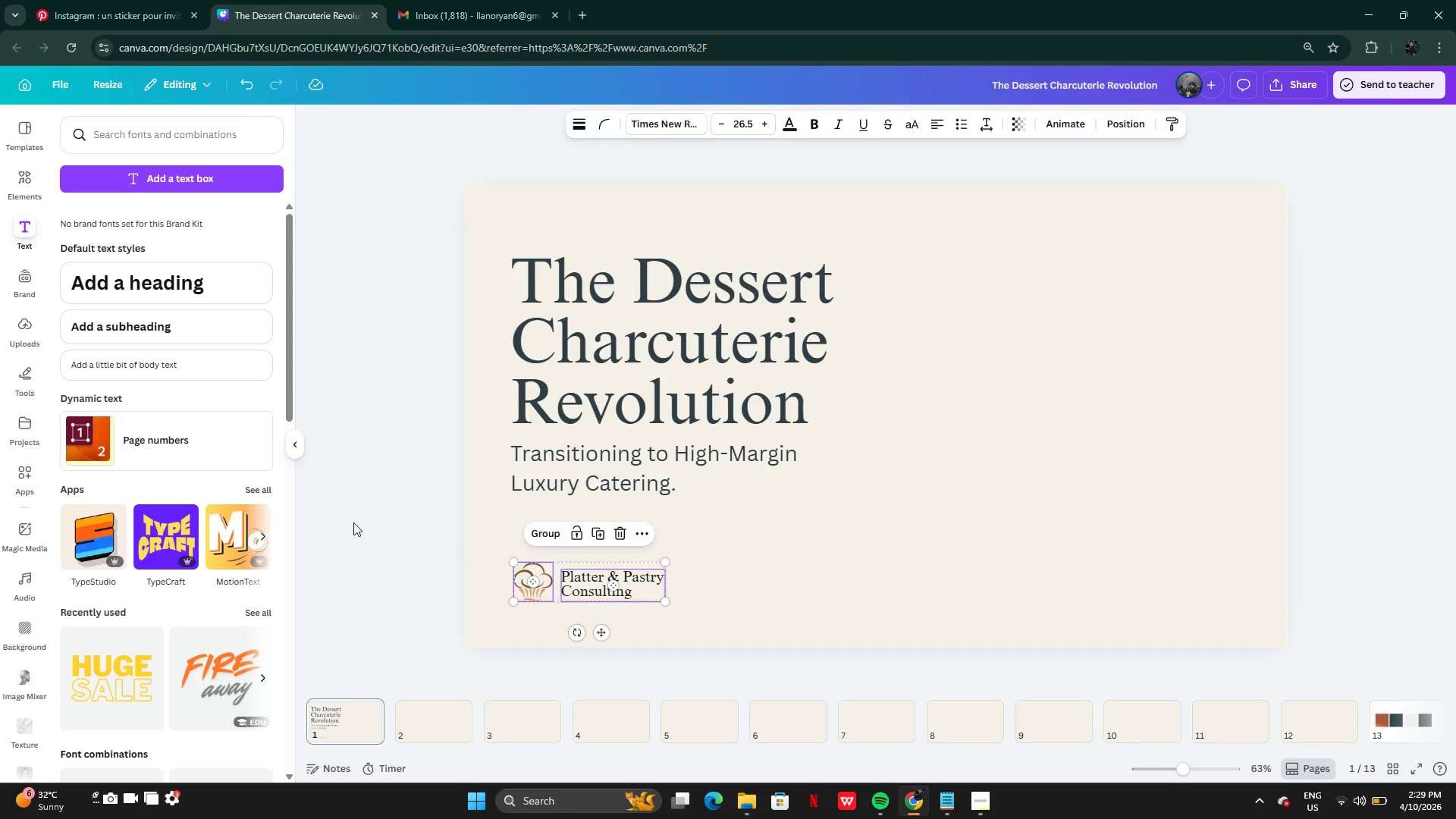 
left_click([353, 522])
 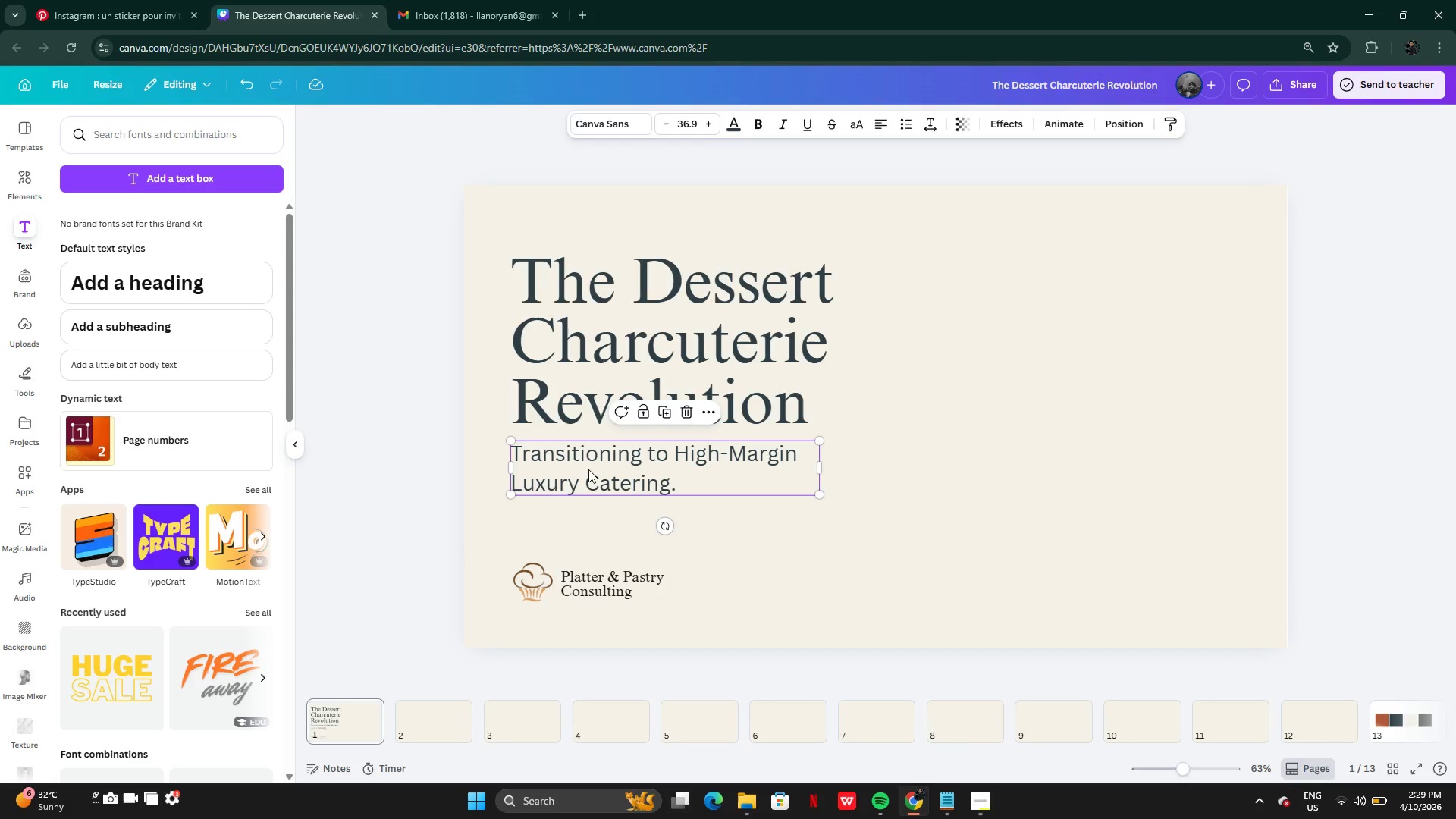 
left_click_drag(start_coordinate=[585, 470], to_coordinate=[586, 486])
 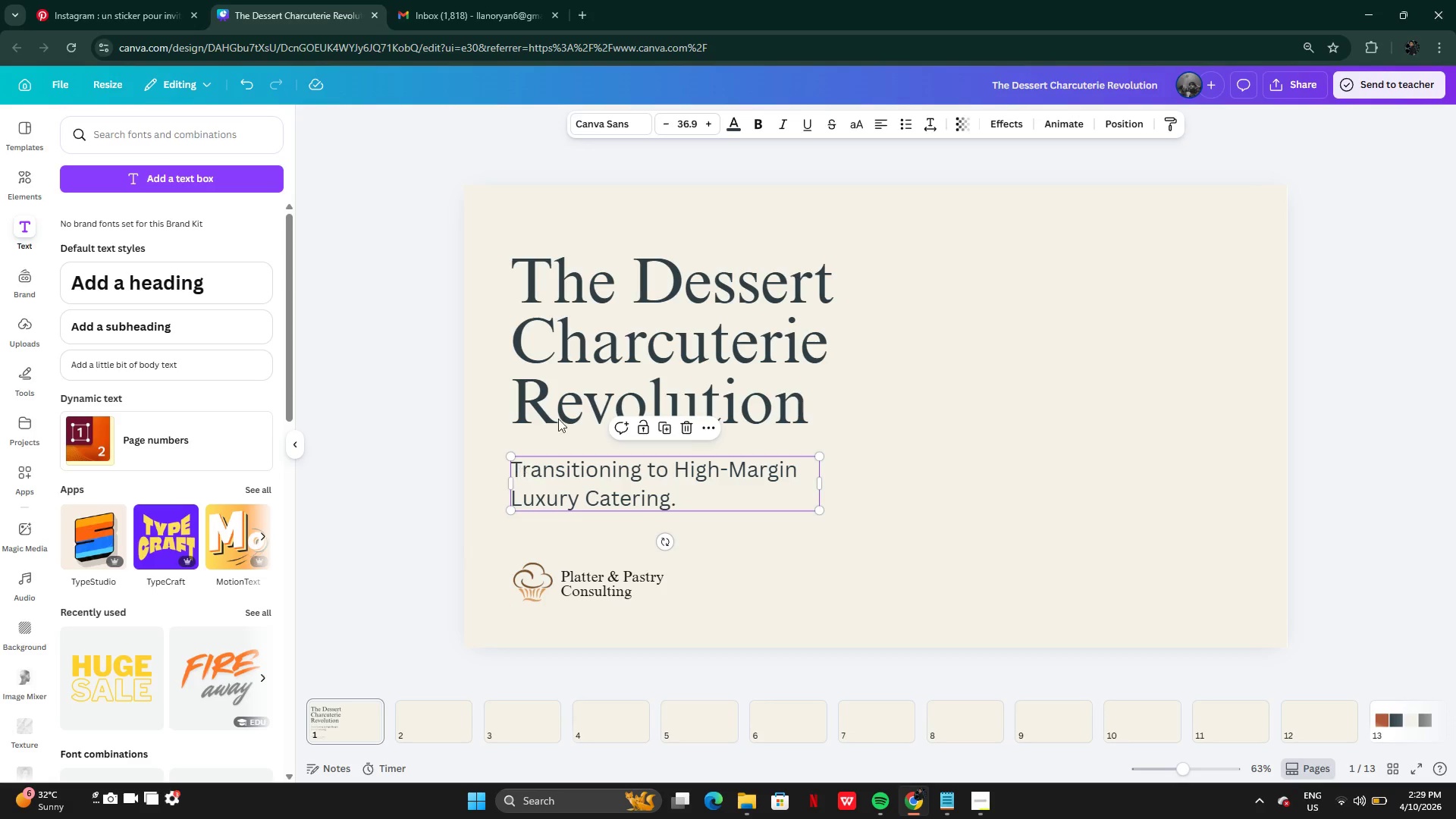 
left_click([570, 378])
 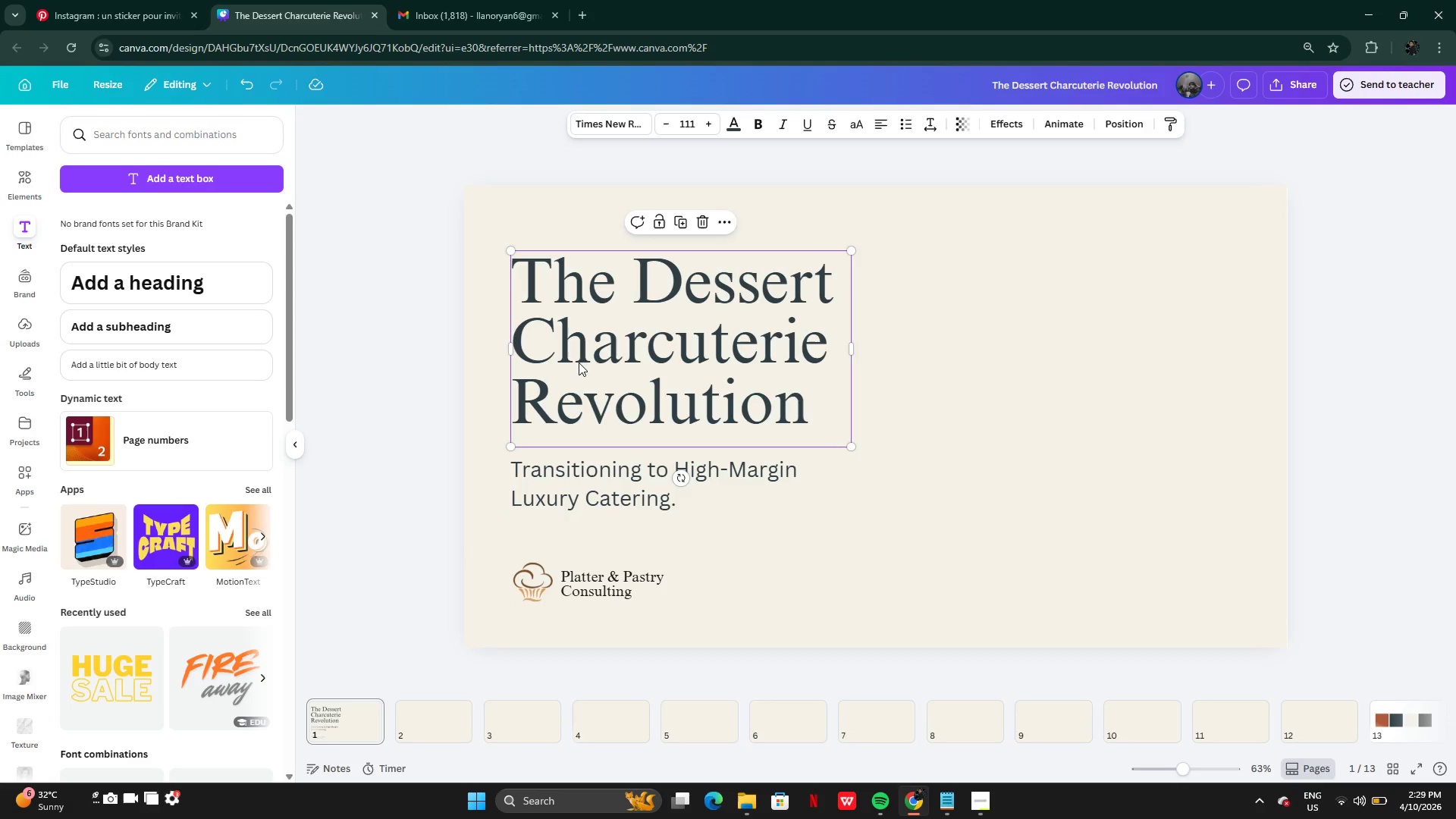 
left_click_drag(start_coordinate=[579, 362], to_coordinate=[576, 383])
 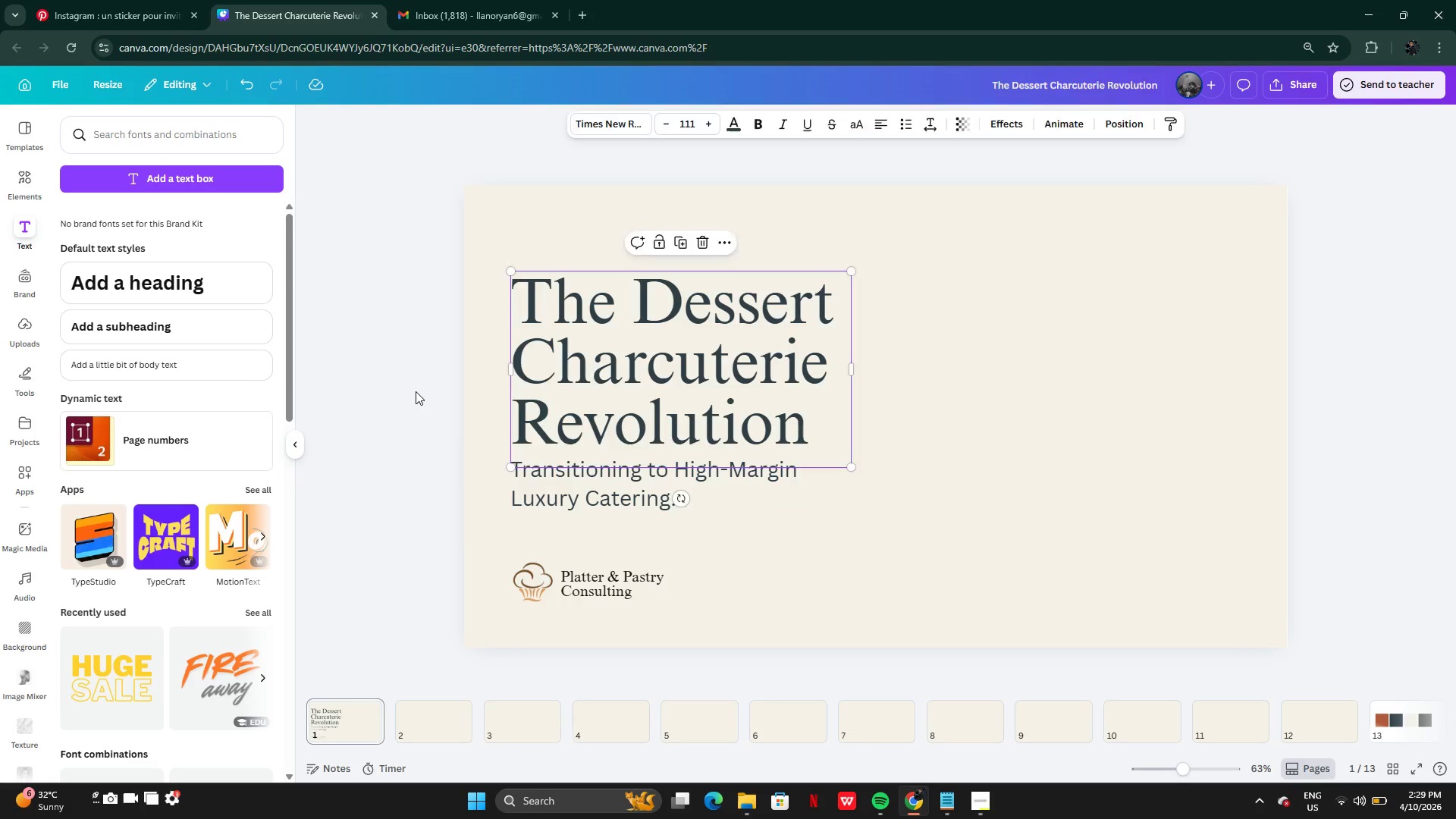 
left_click([416, 391])
 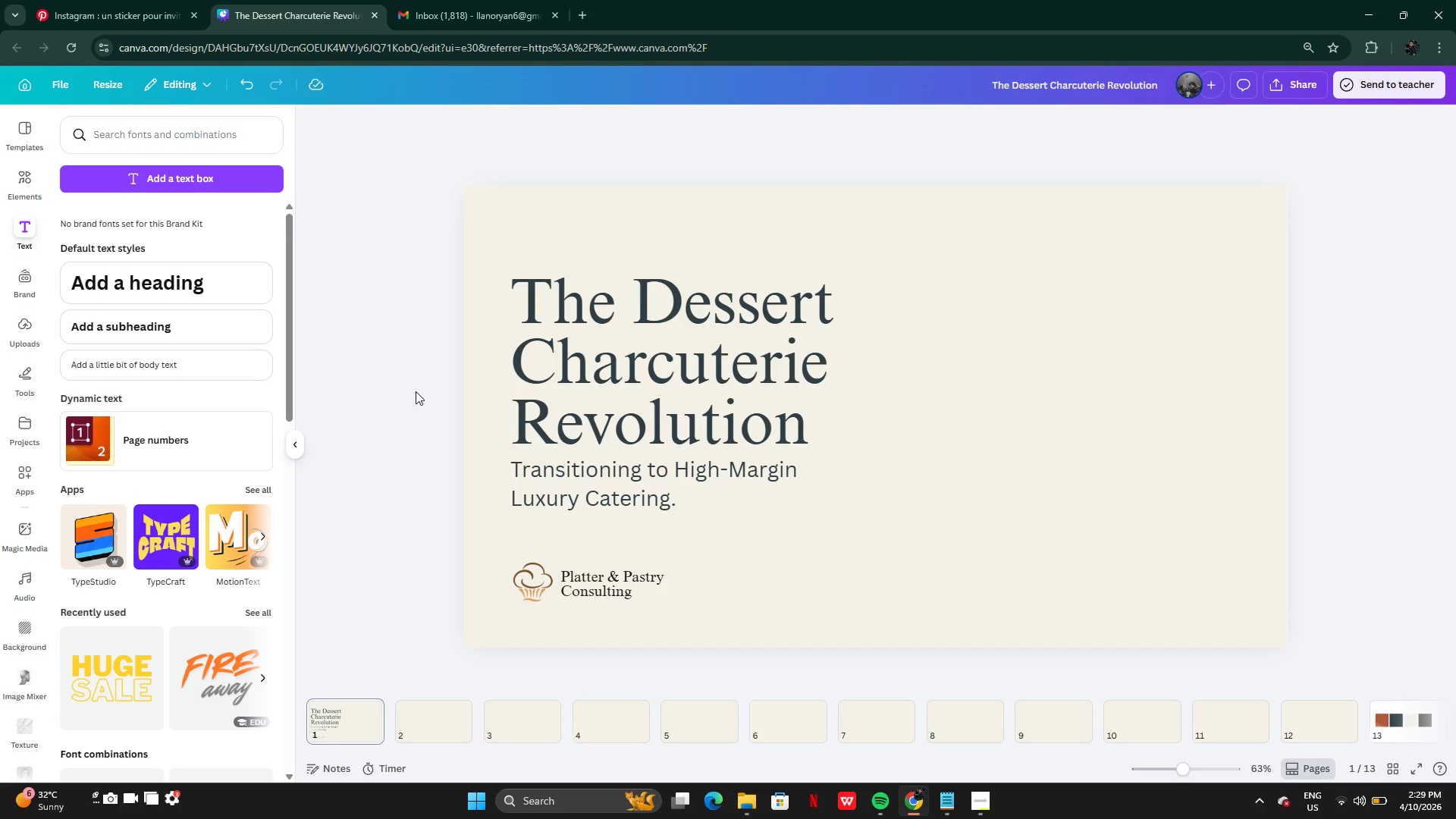 
left_click([614, 494])
 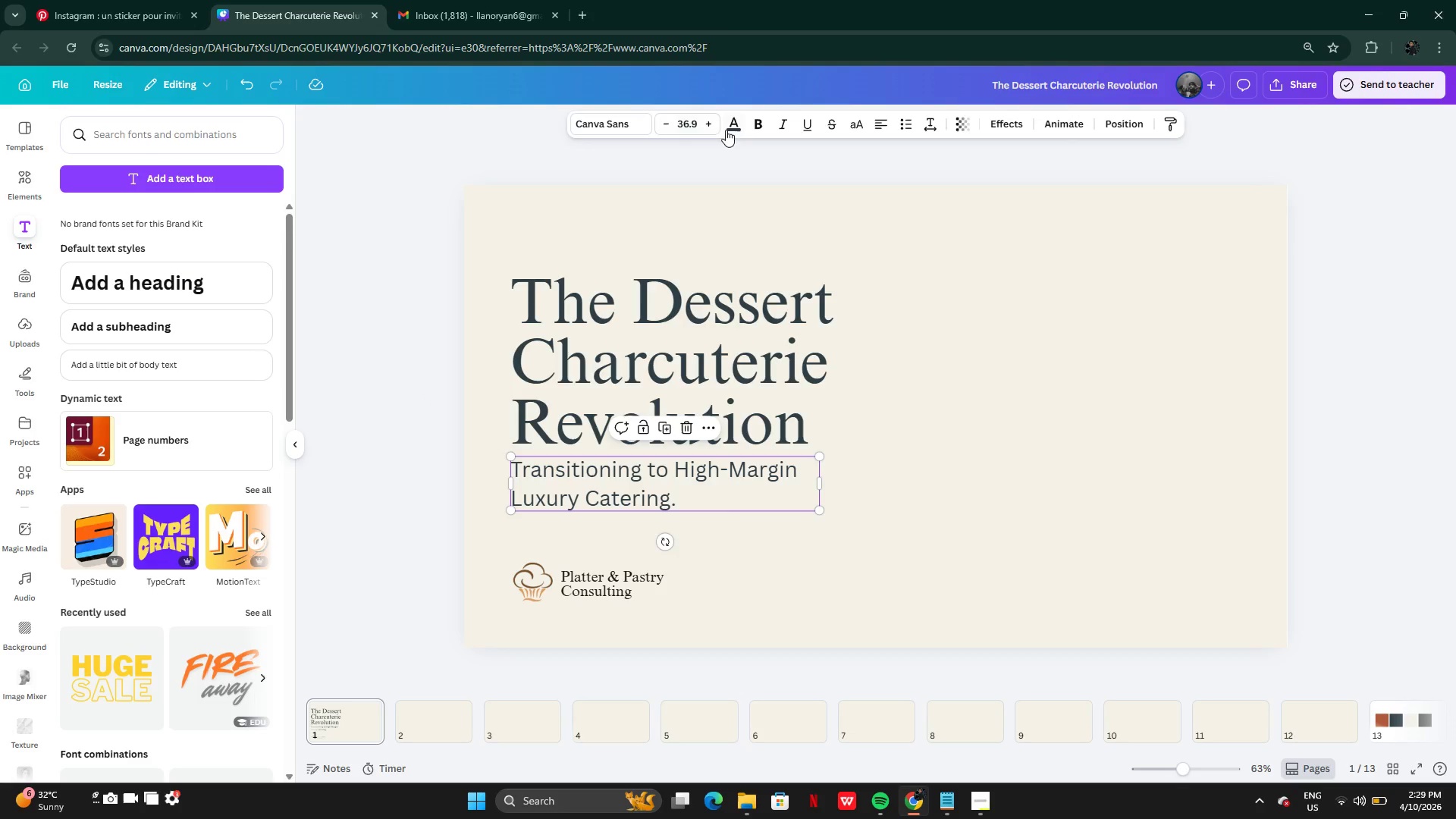 
left_click([737, 130])
 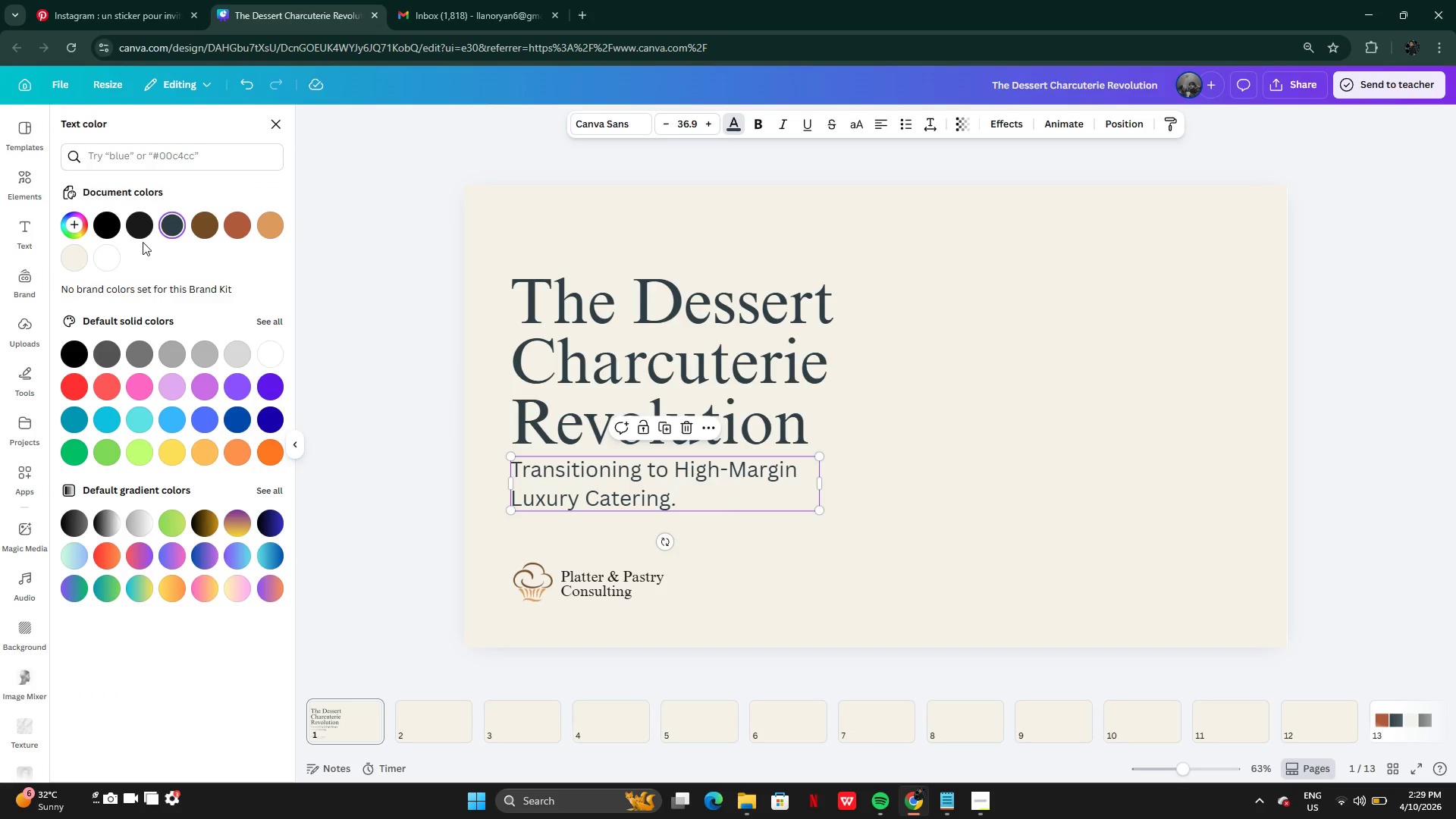 
left_click([141, 231])
 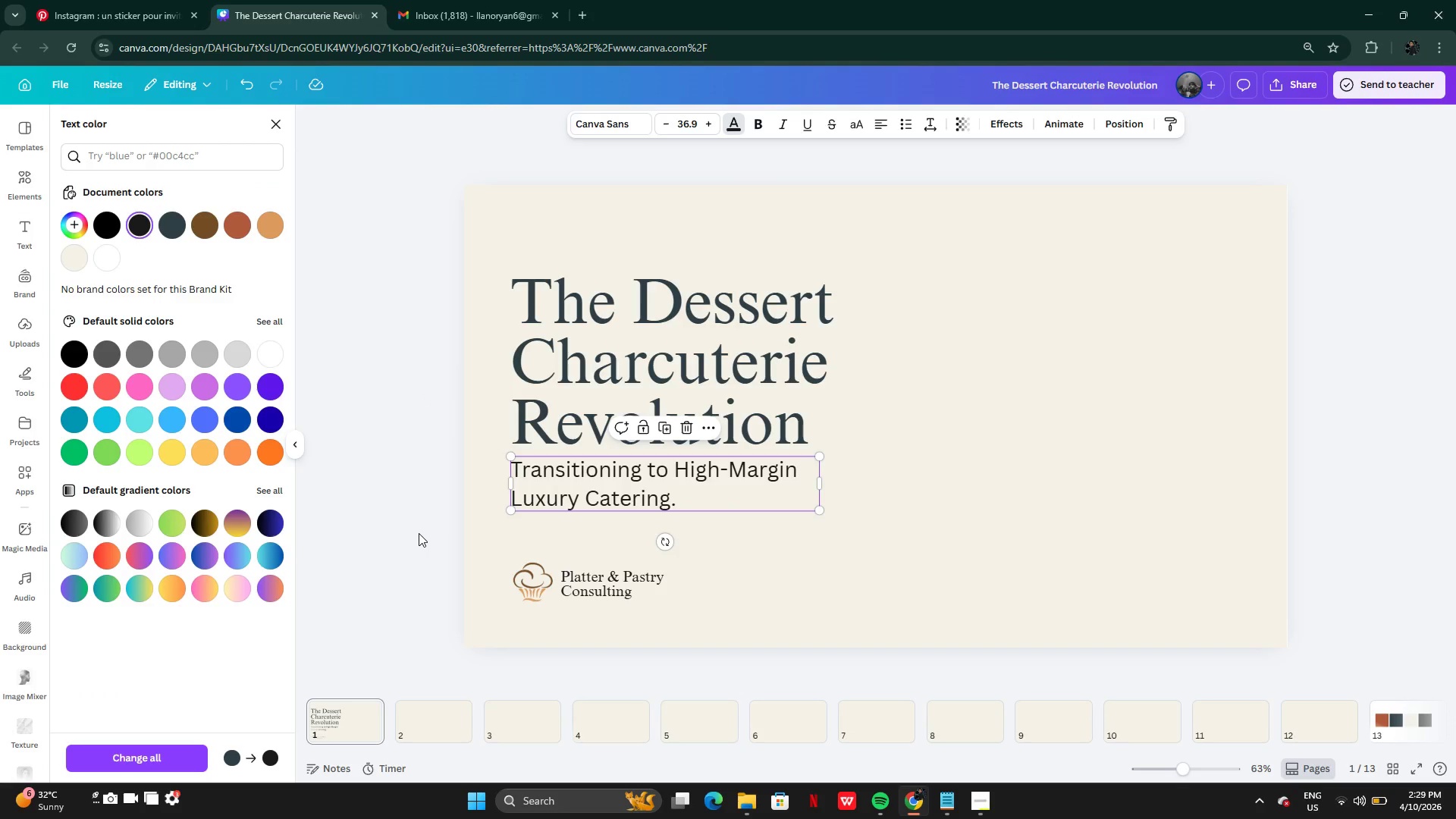 
double_click([419, 533])
 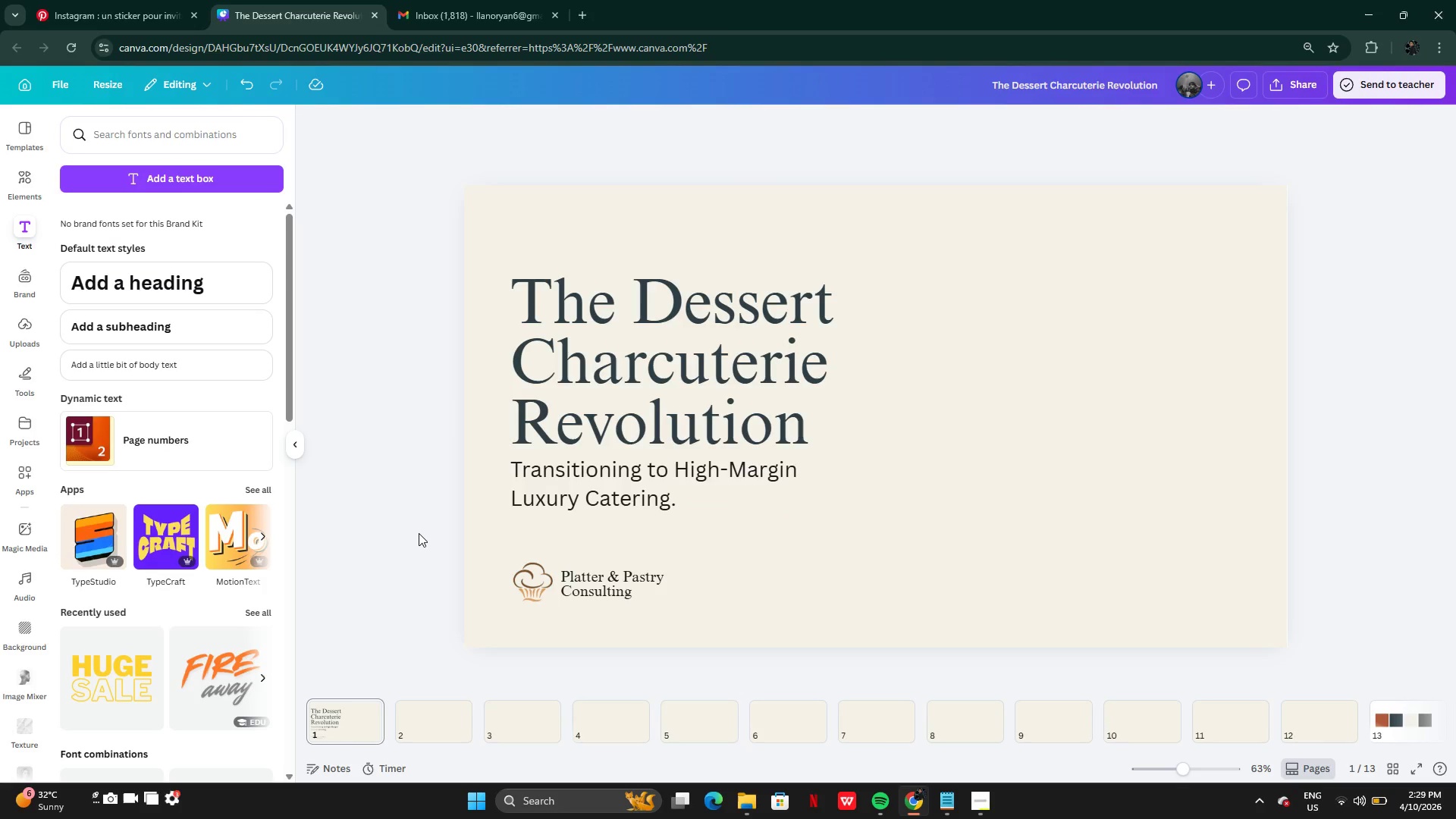 
wait(8.84)
 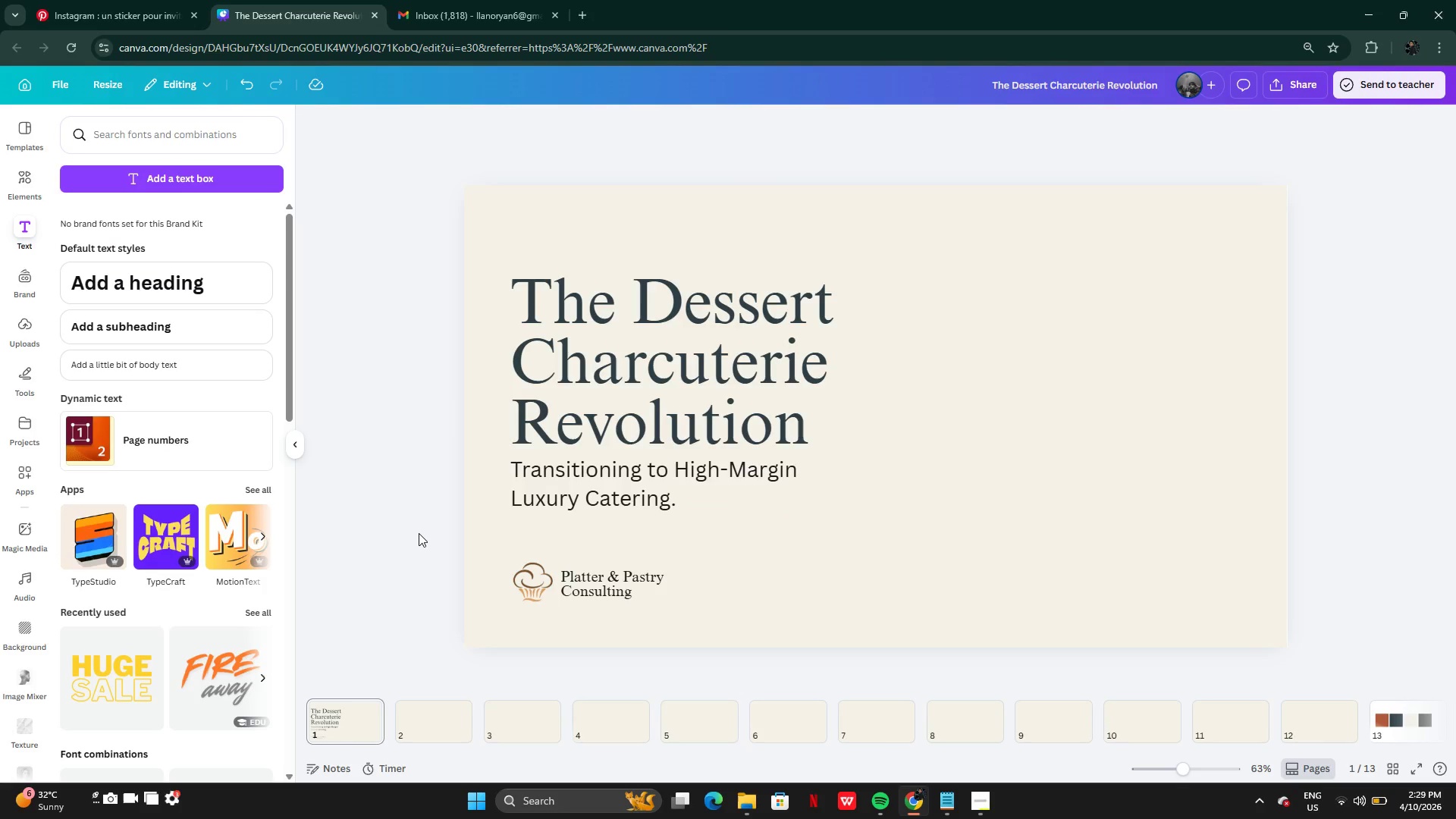 
left_click([545, 0])
 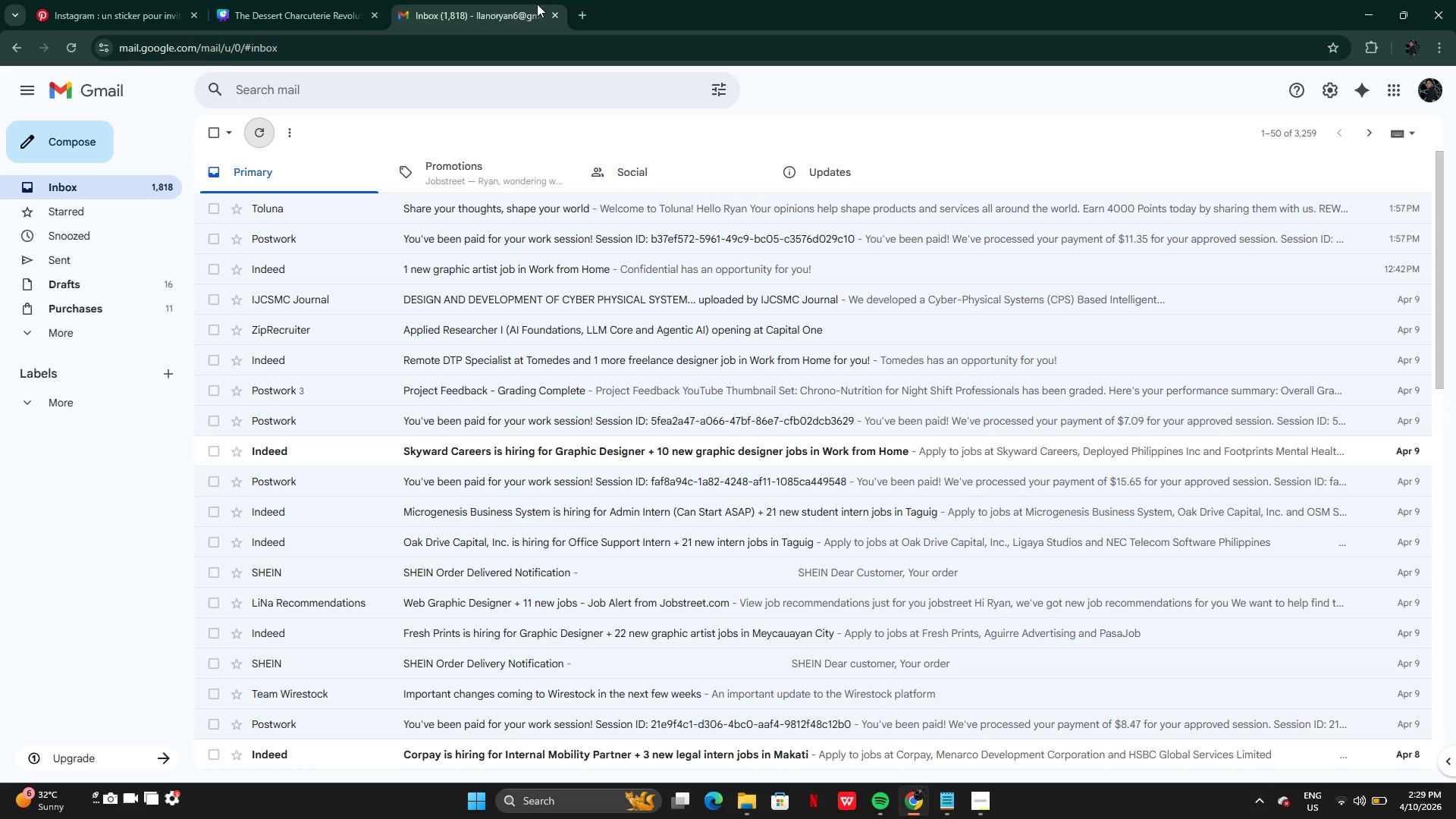 
left_click([313, 0])
 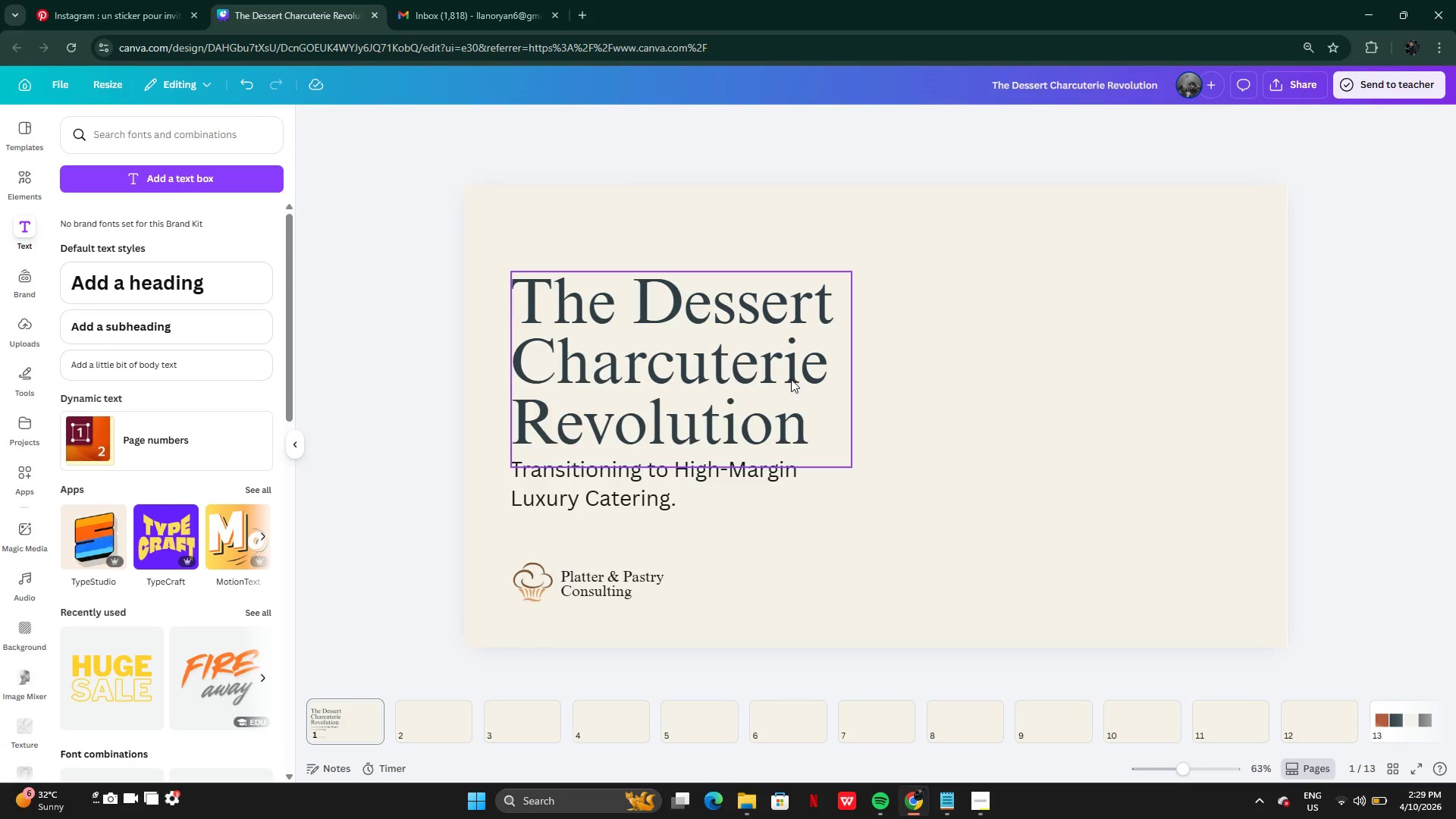 
wait(5.2)
 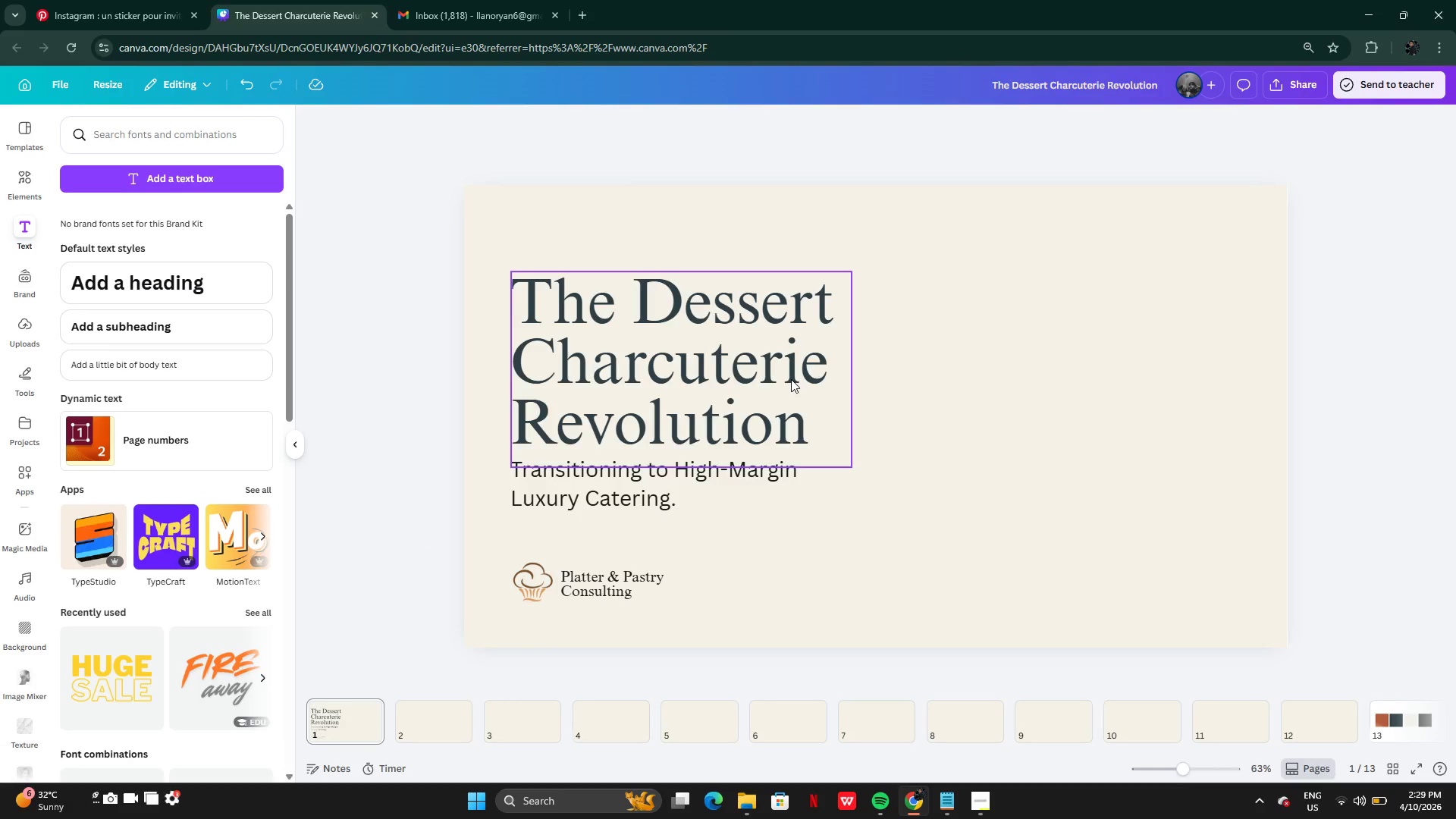 
left_click([943, 801])
 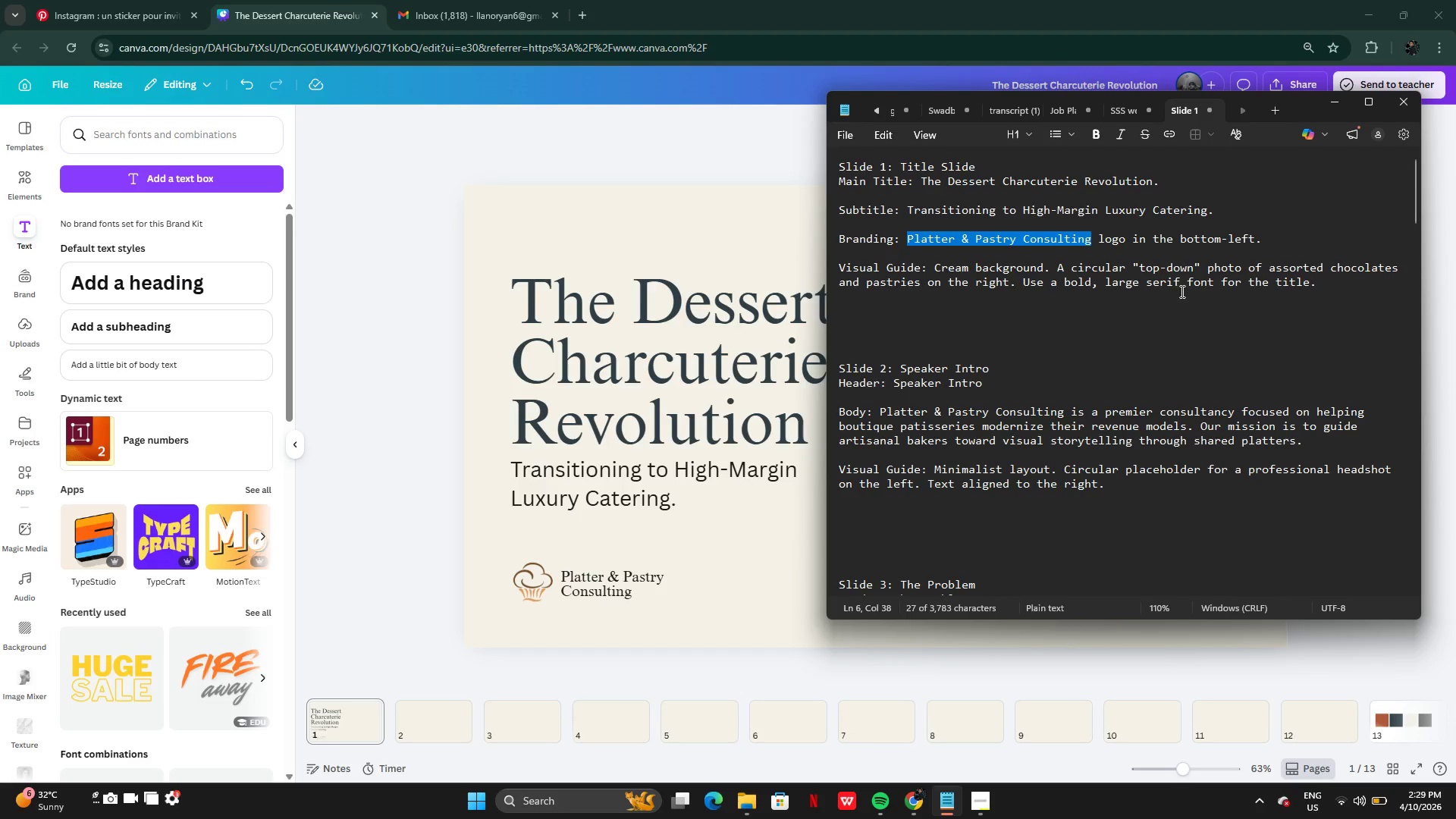 
wait(9.0)
 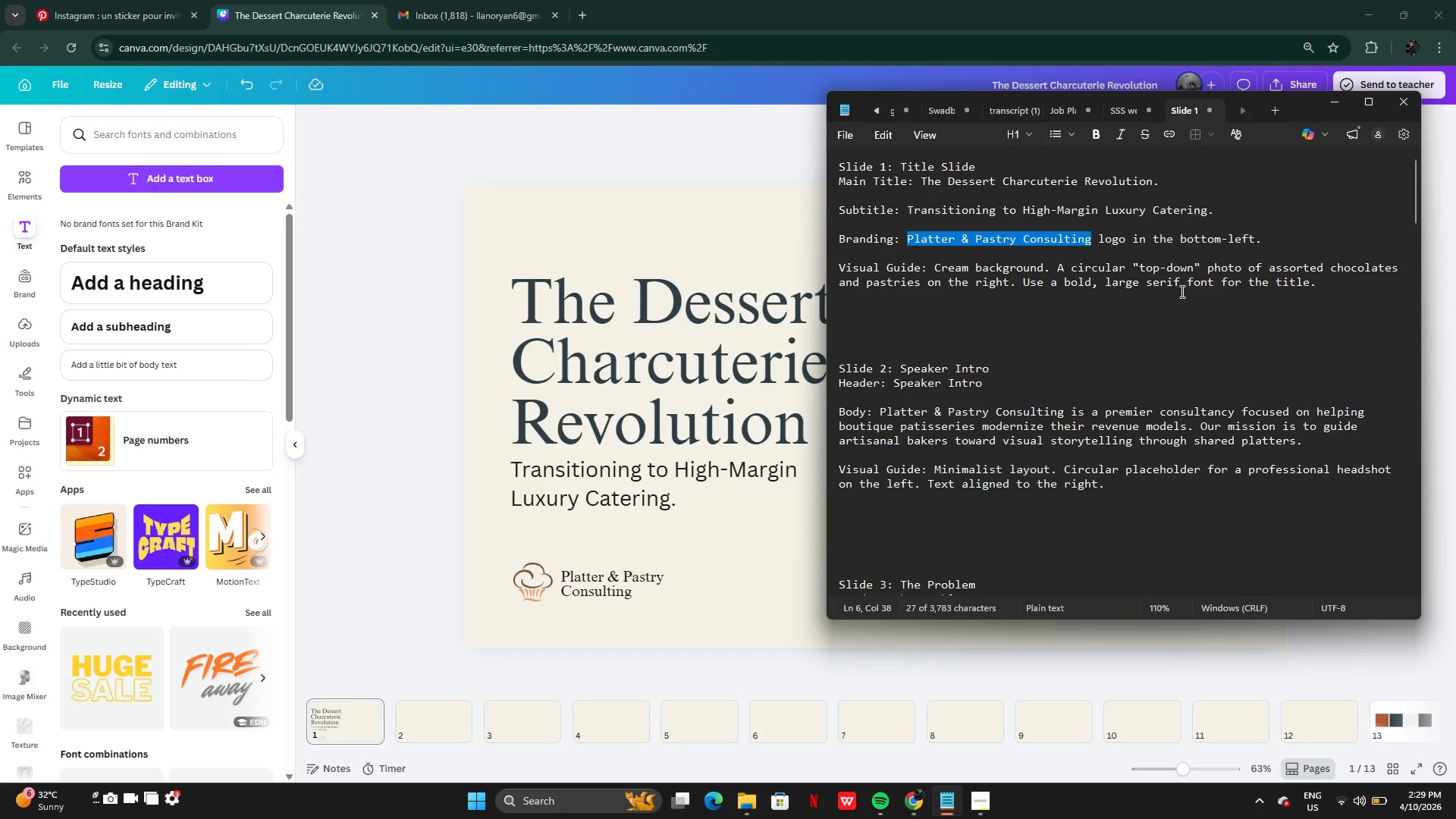 
left_click_drag(start_coordinate=[1056, 273], to_coordinate=[918, 287])
 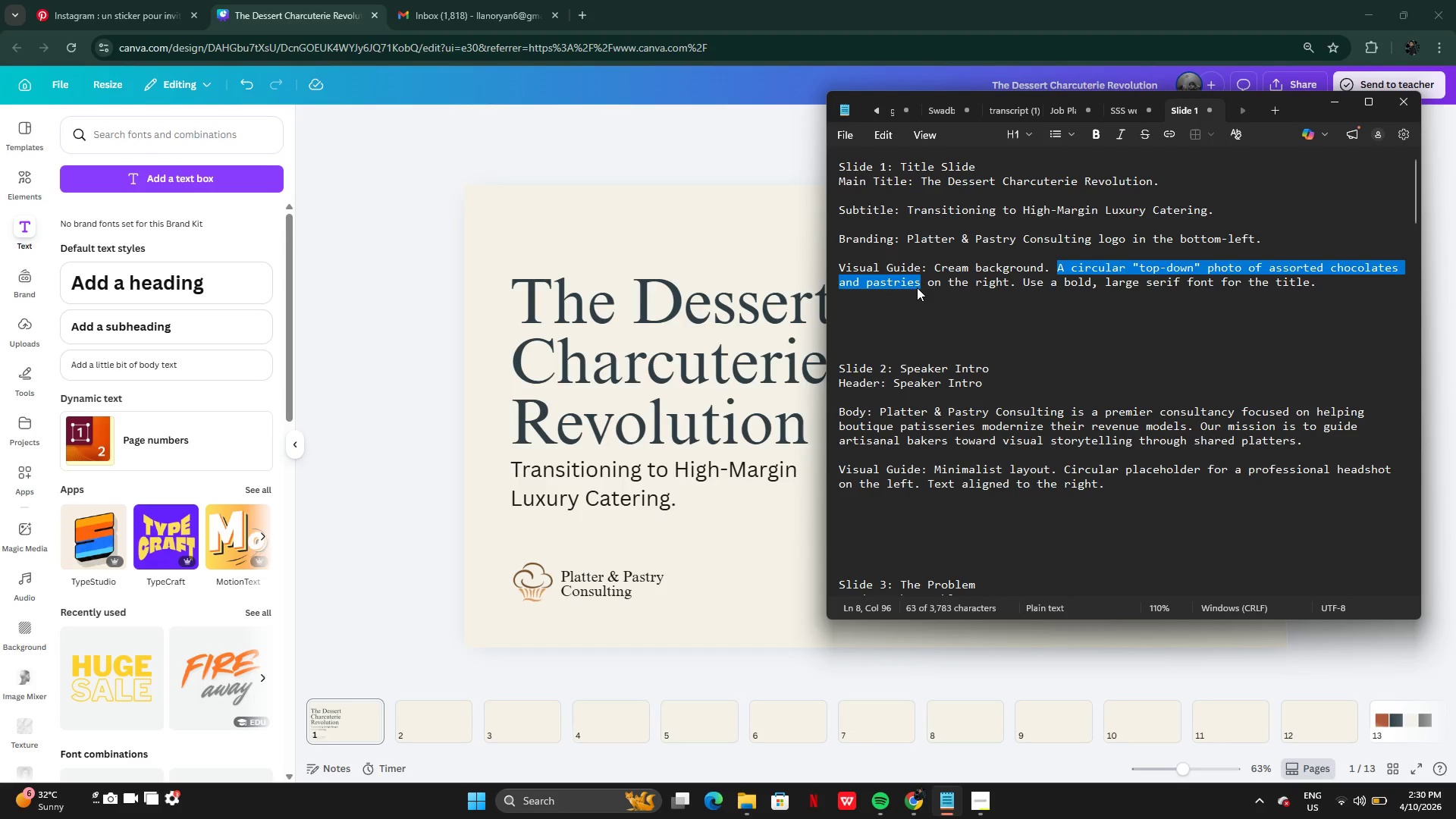 
key(Control+C)
 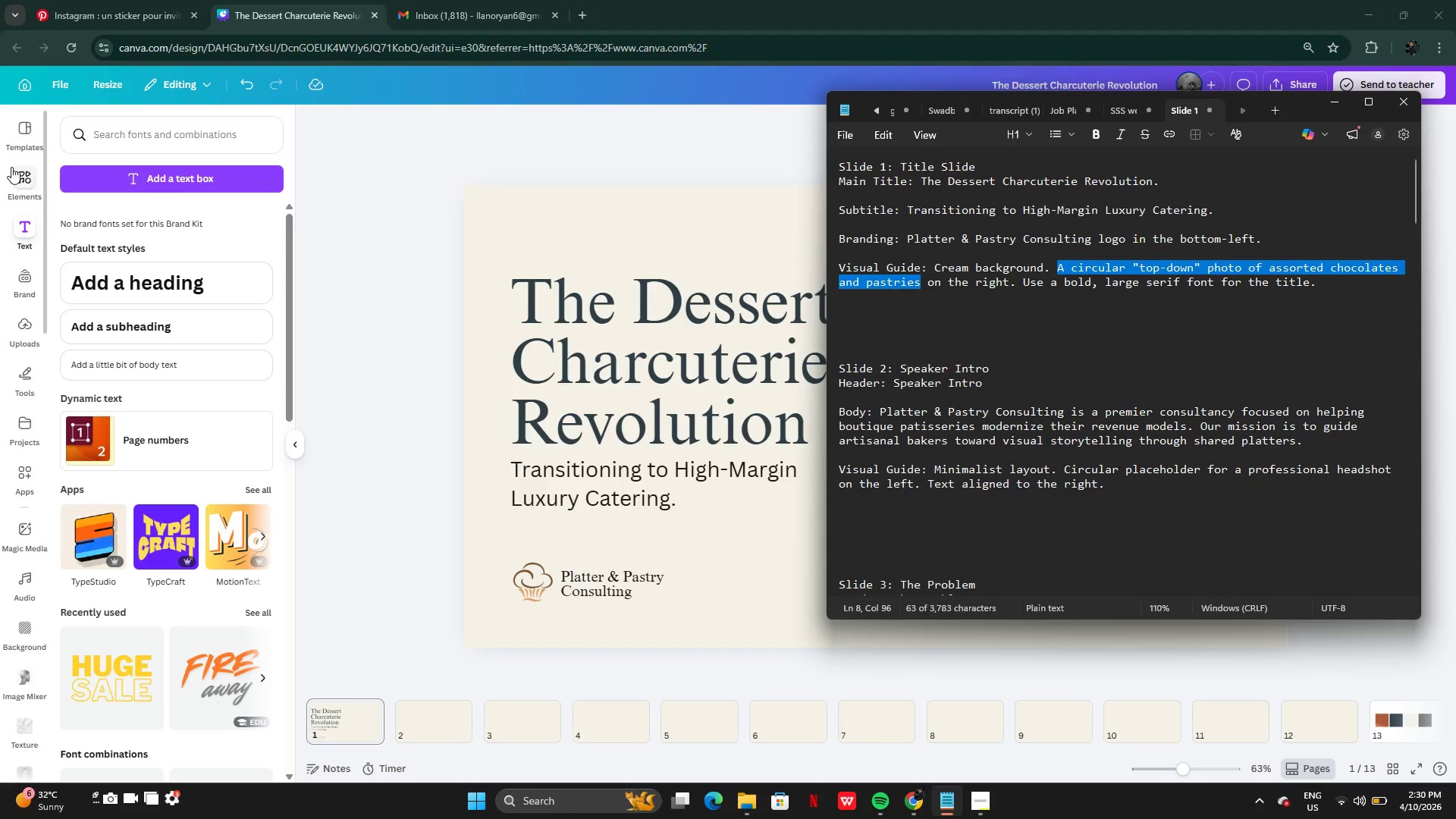 
left_click([11, 167])
 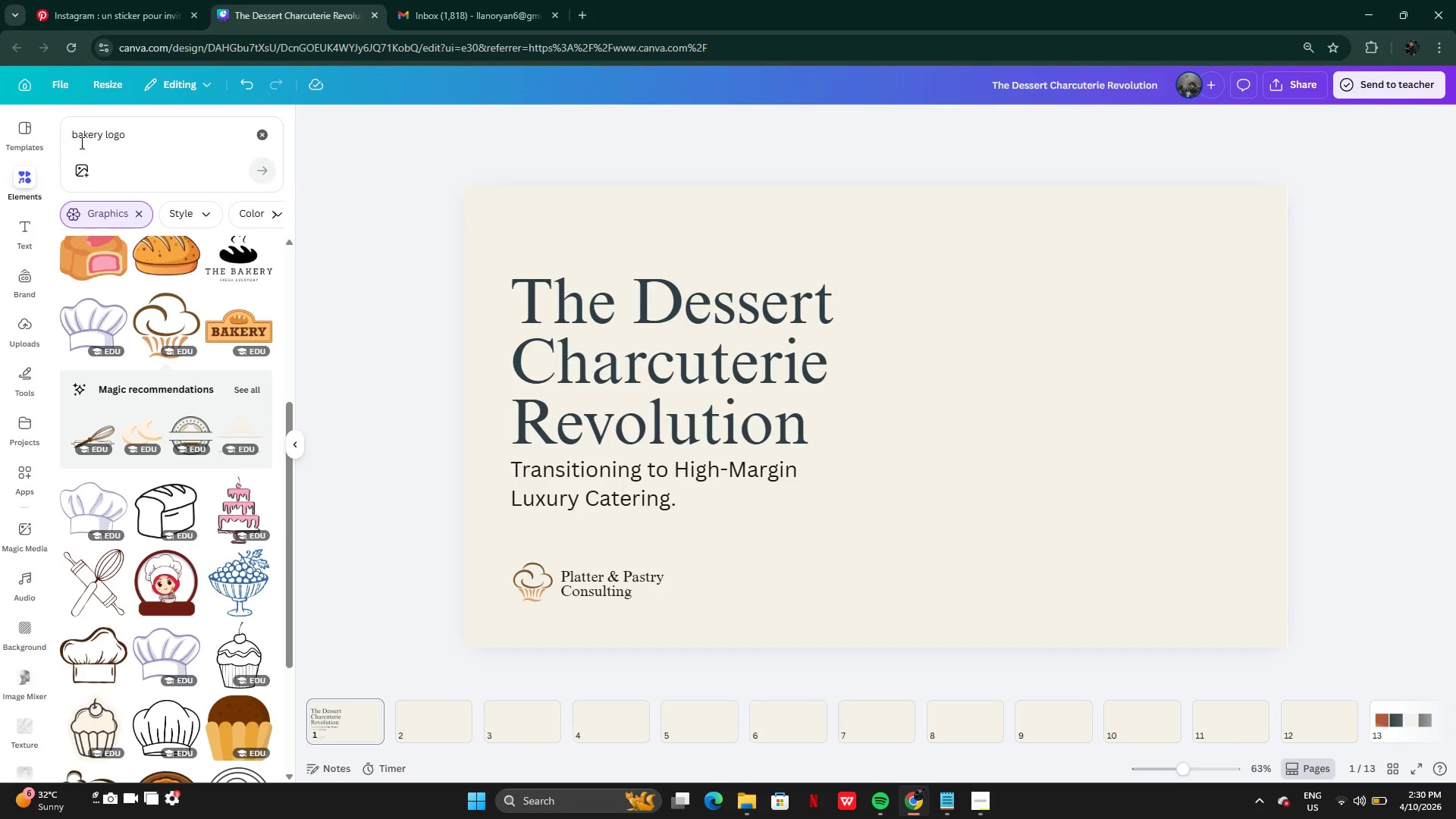 
left_click_drag(start_coordinate=[155, 145], to_coordinate=[71, 133])
 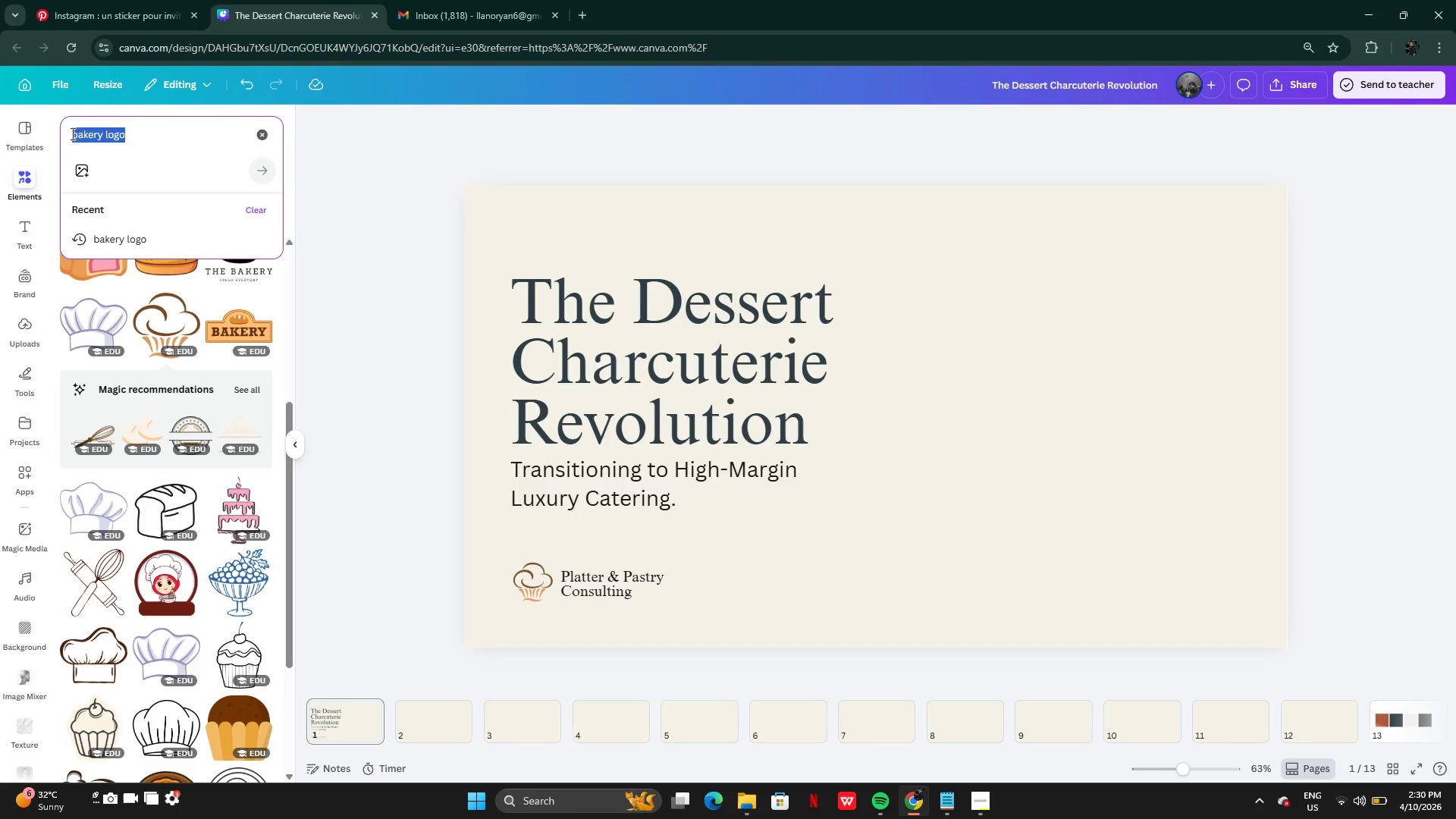 
key(Control+V)
 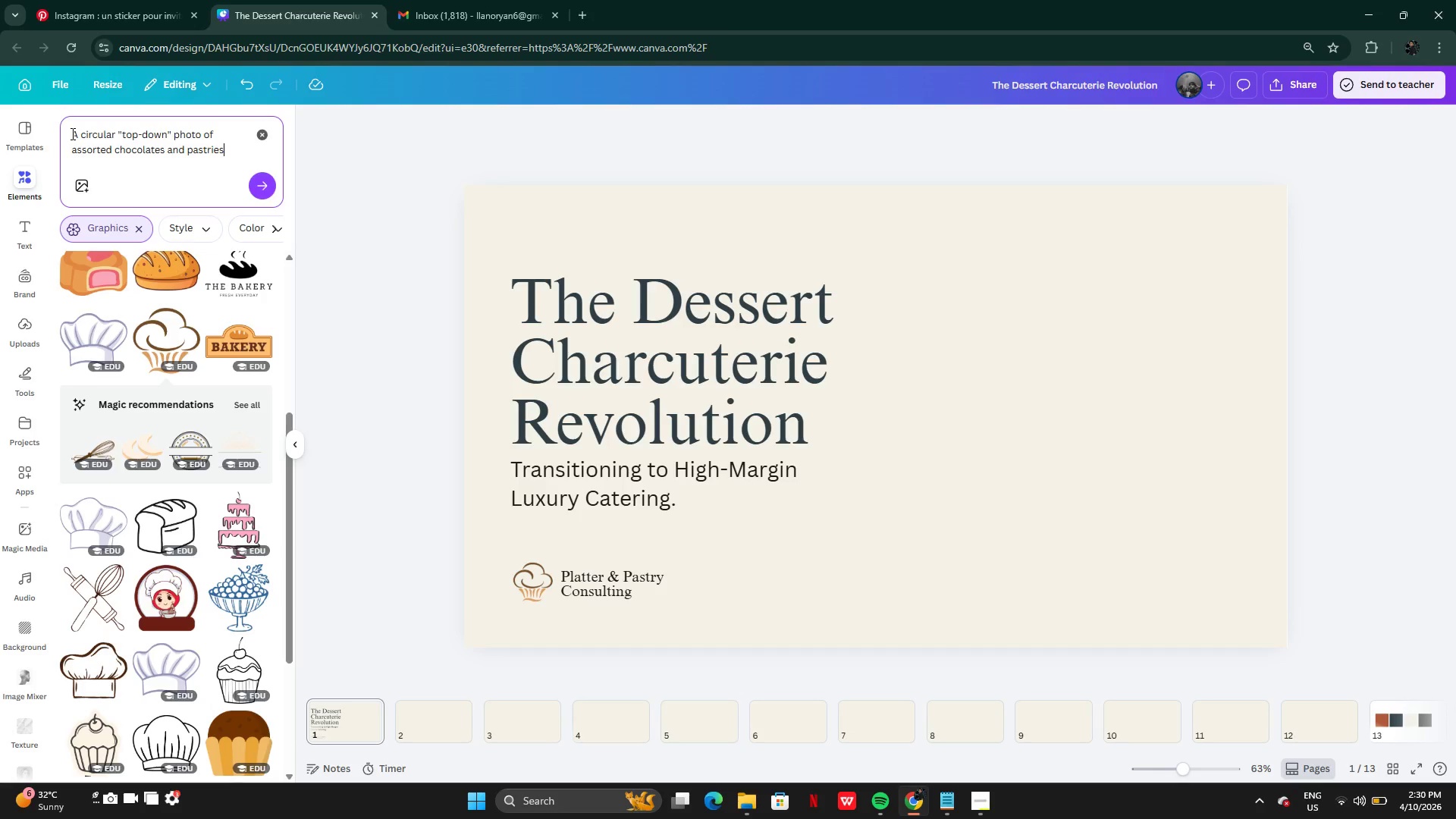 
key(Enter)
 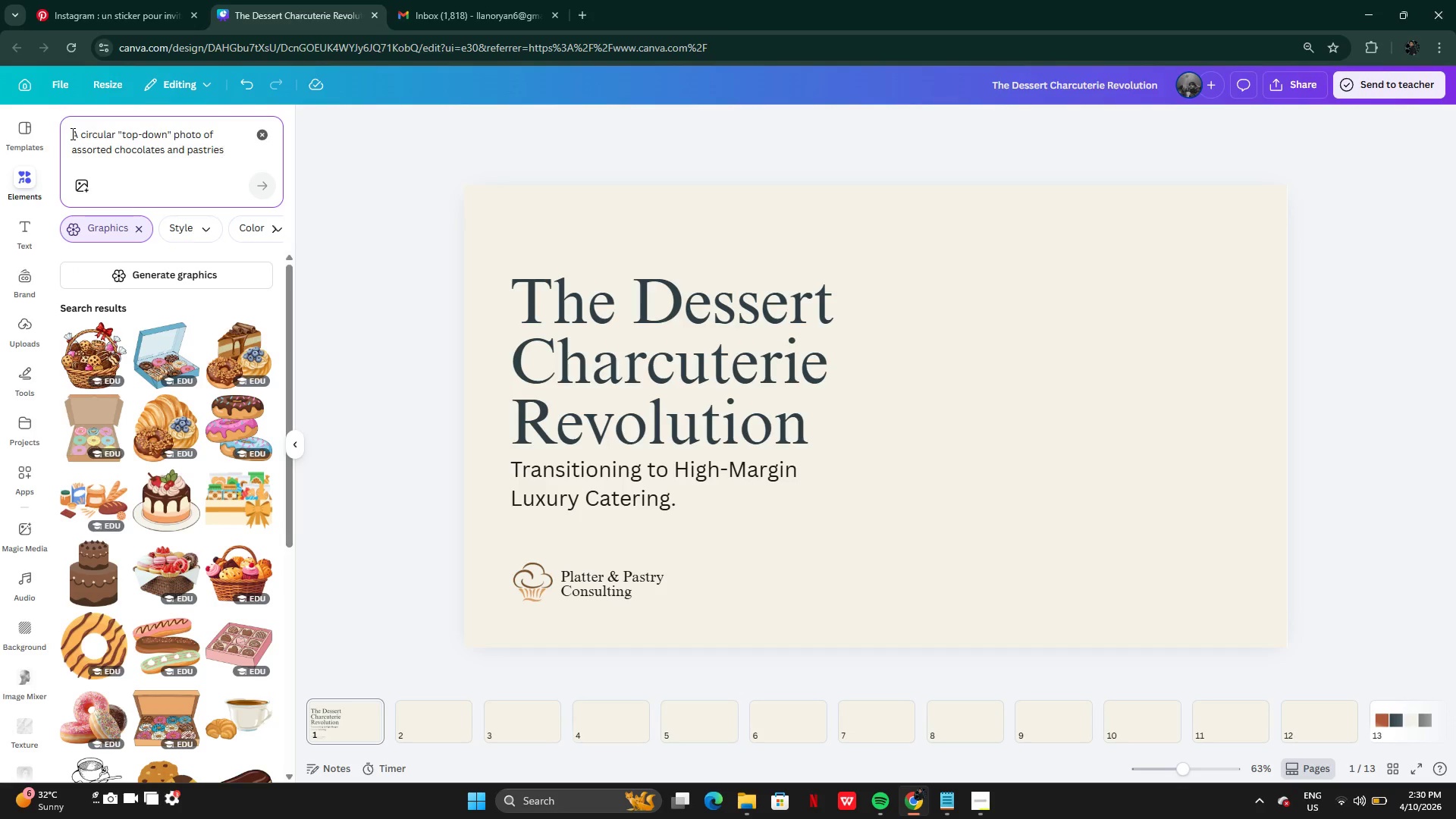 
scroll: coordinate [447, 244], scroll_direction: up, amount: 1.0
 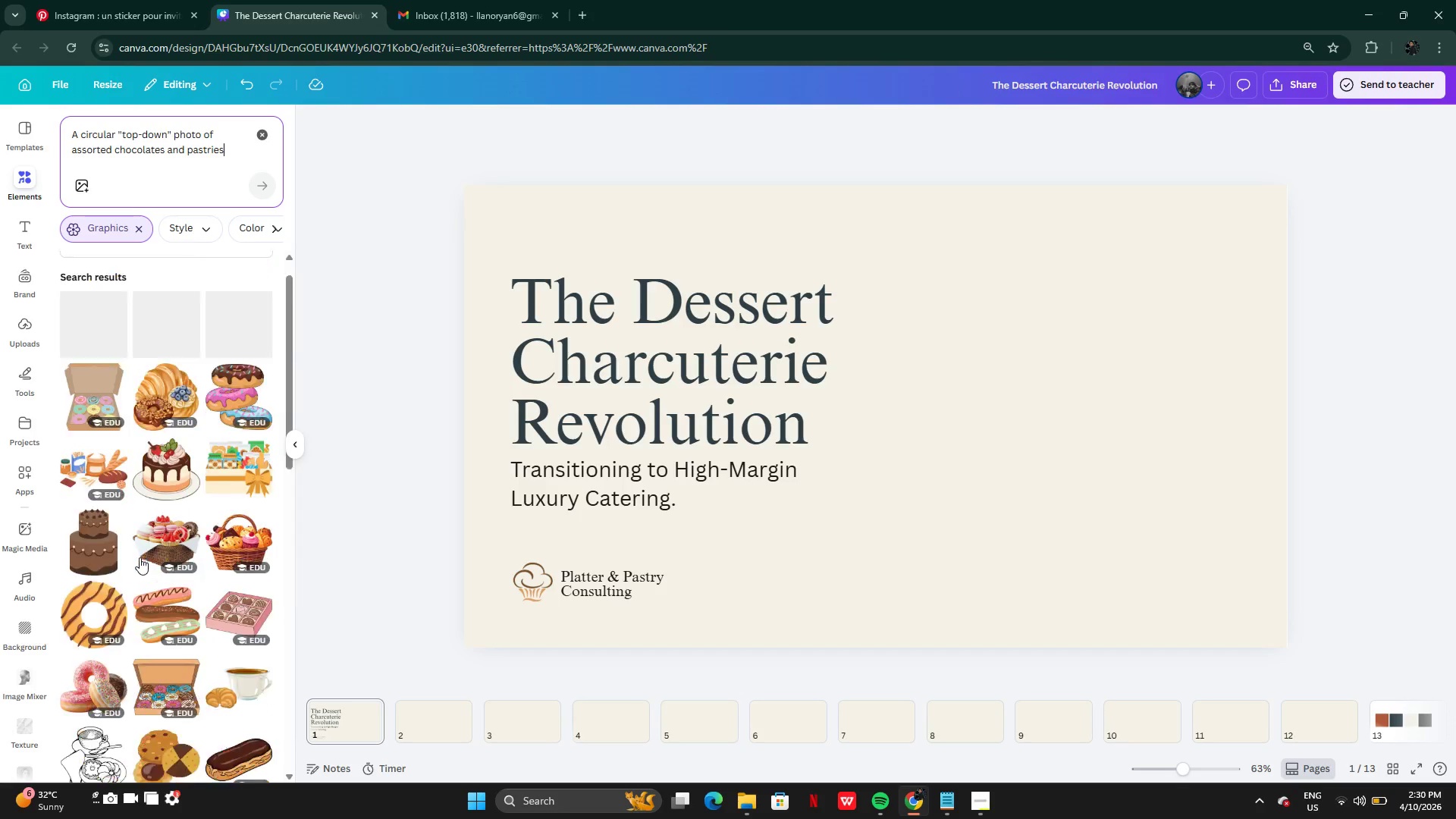 
left_click([168, 261])
 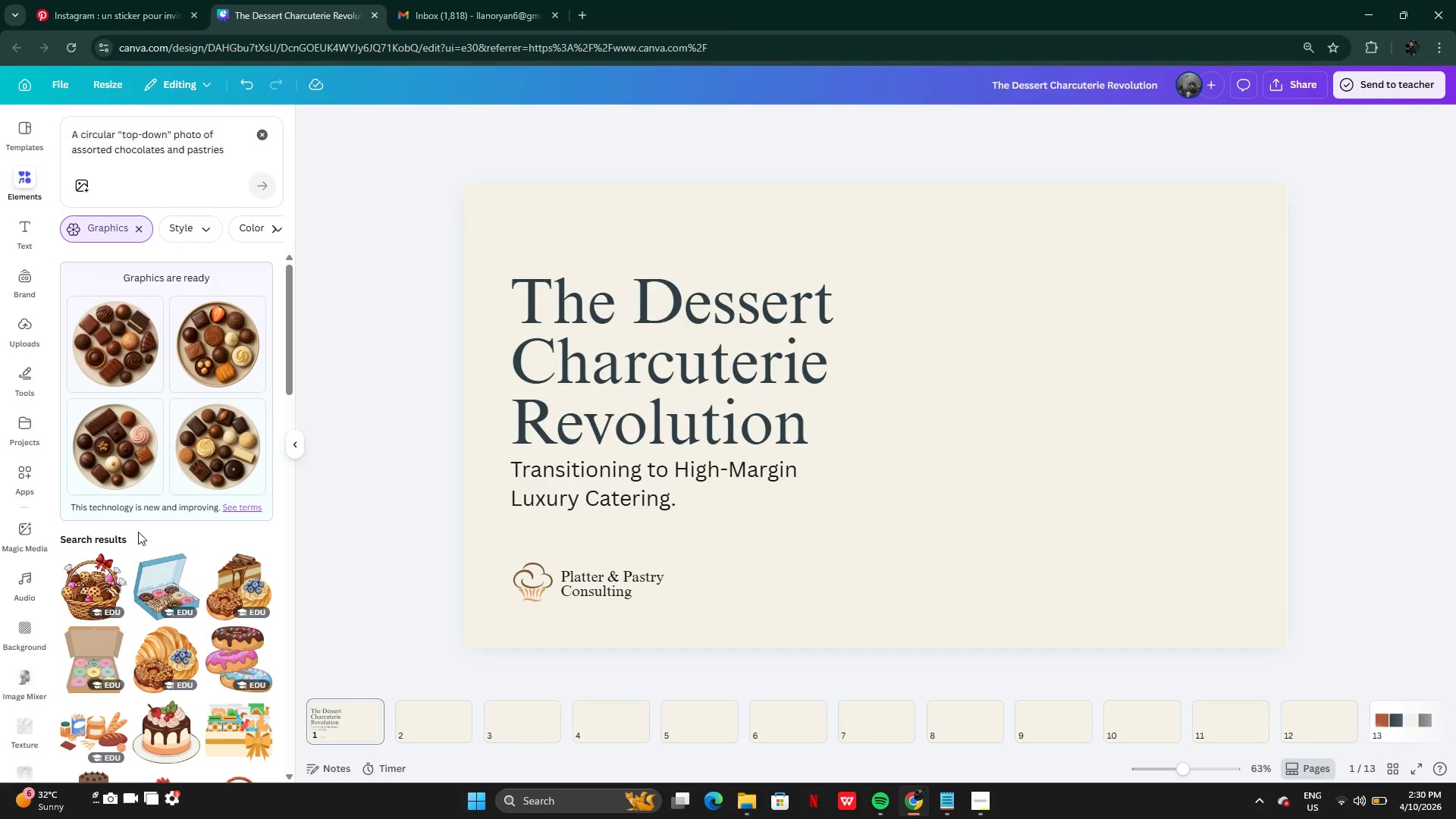 
wait(42.81)
 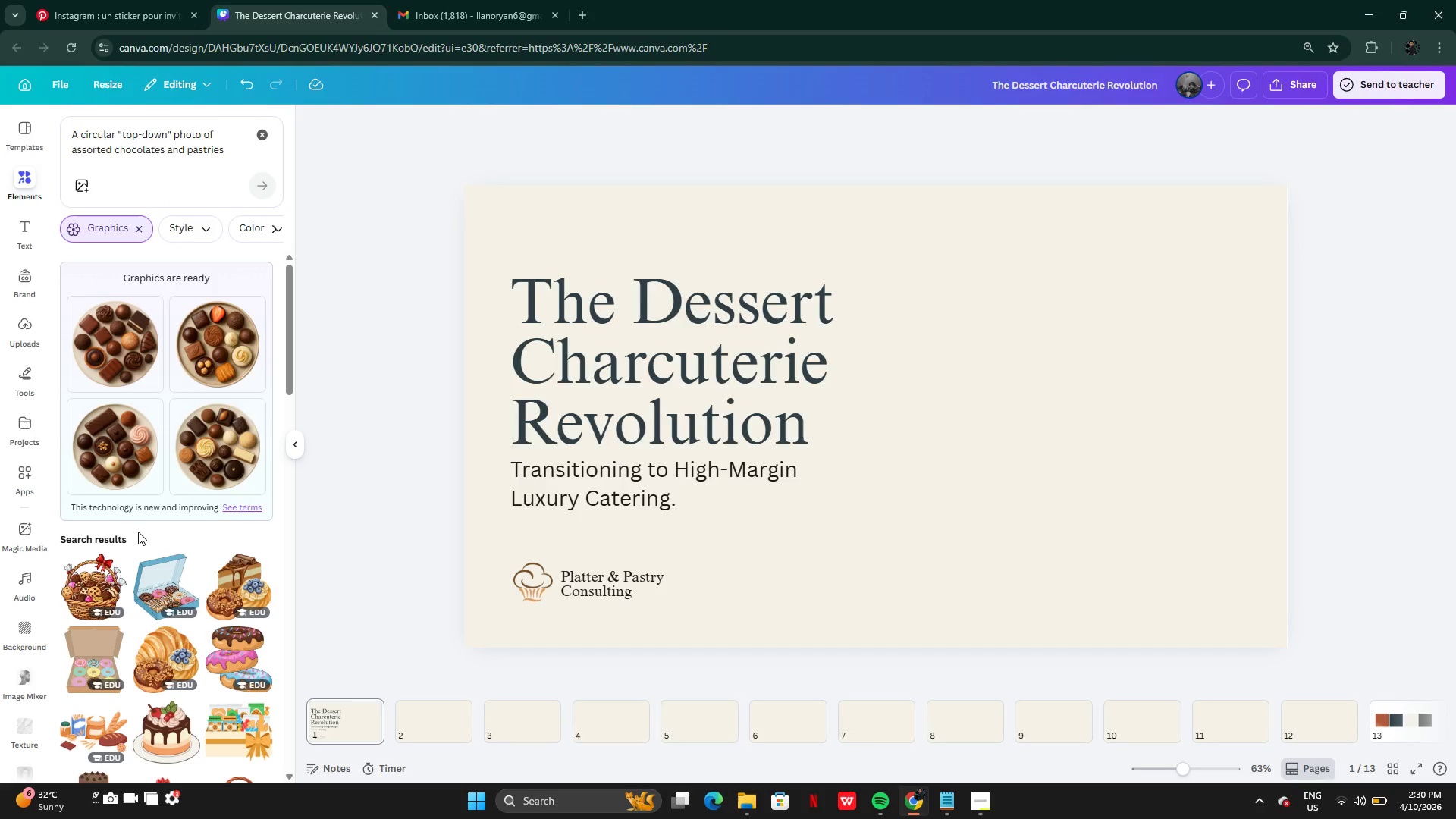 
left_click([124, 442])
 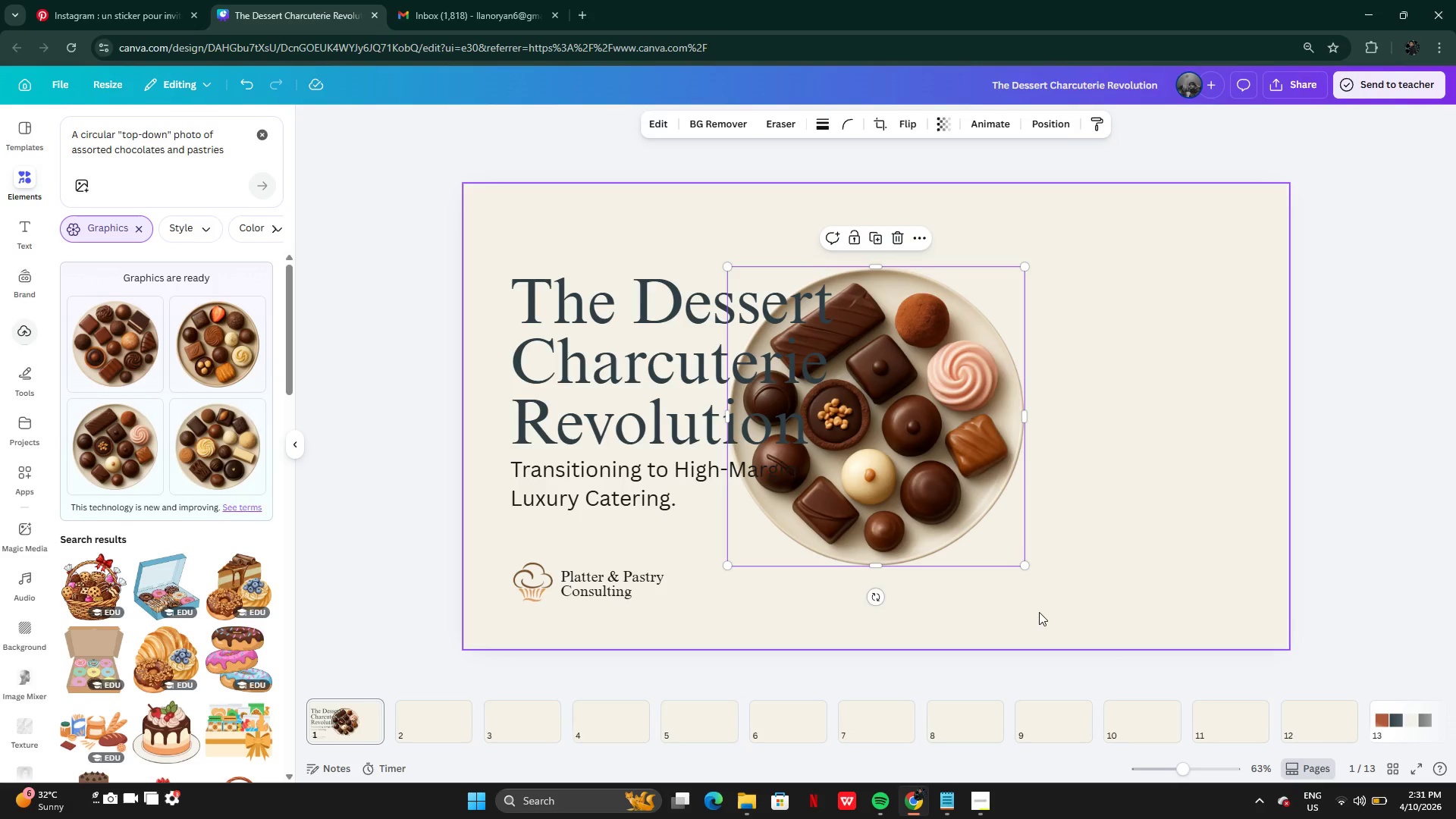 
left_click_drag(start_coordinate=[893, 513], to_coordinate=[1077, 510])
 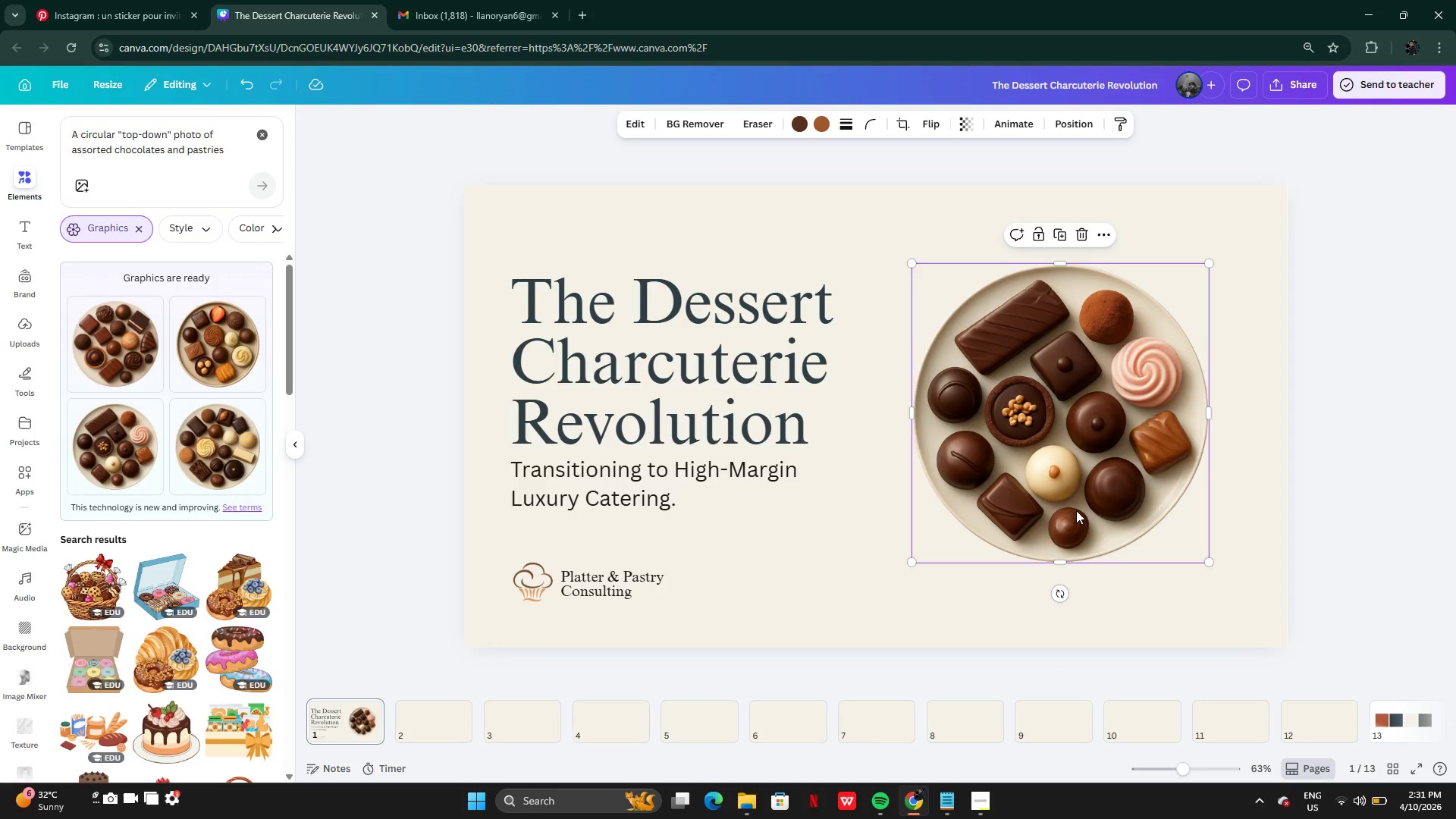 
wait(31.02)
 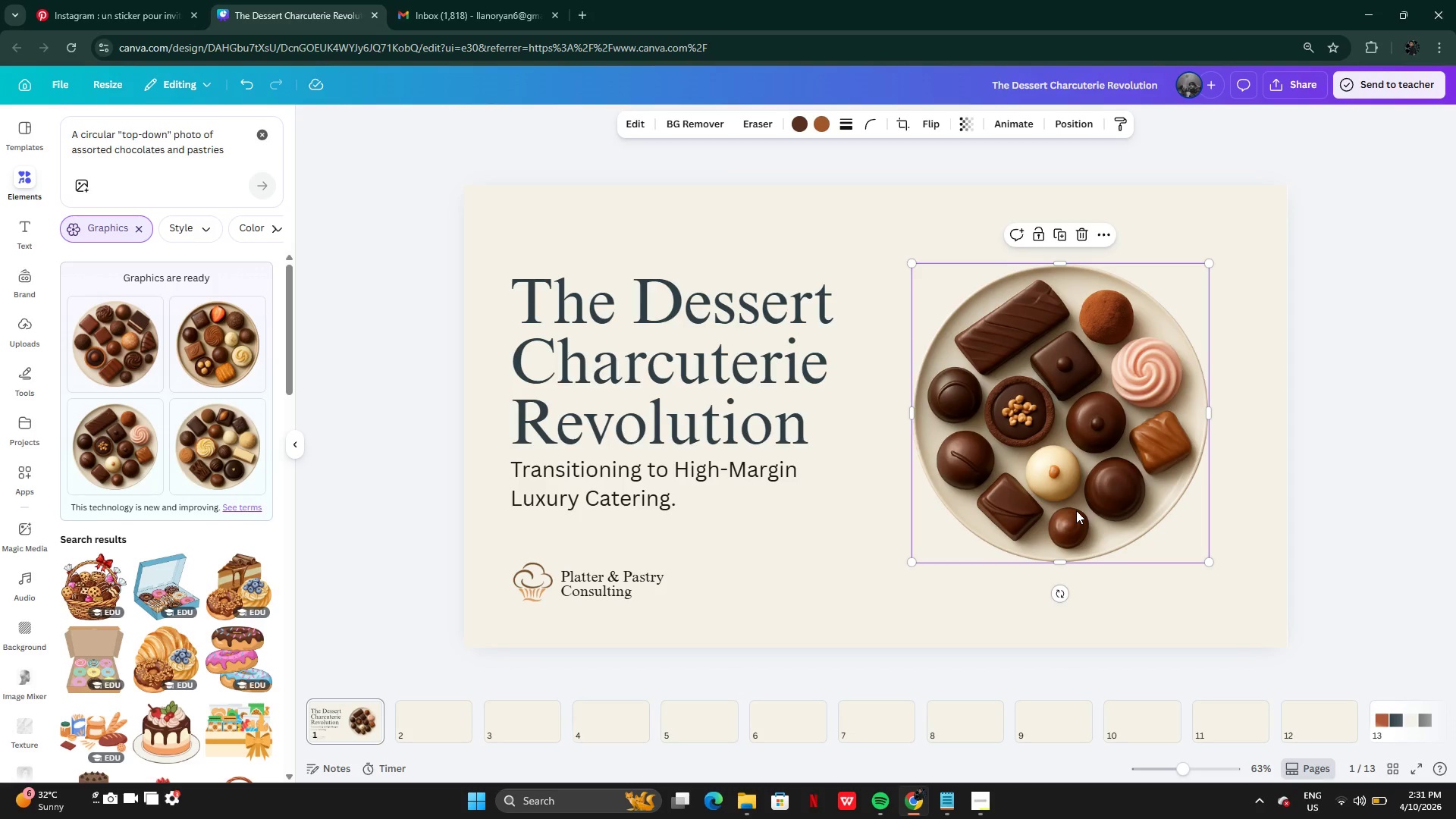 
left_click([1258, 539])
 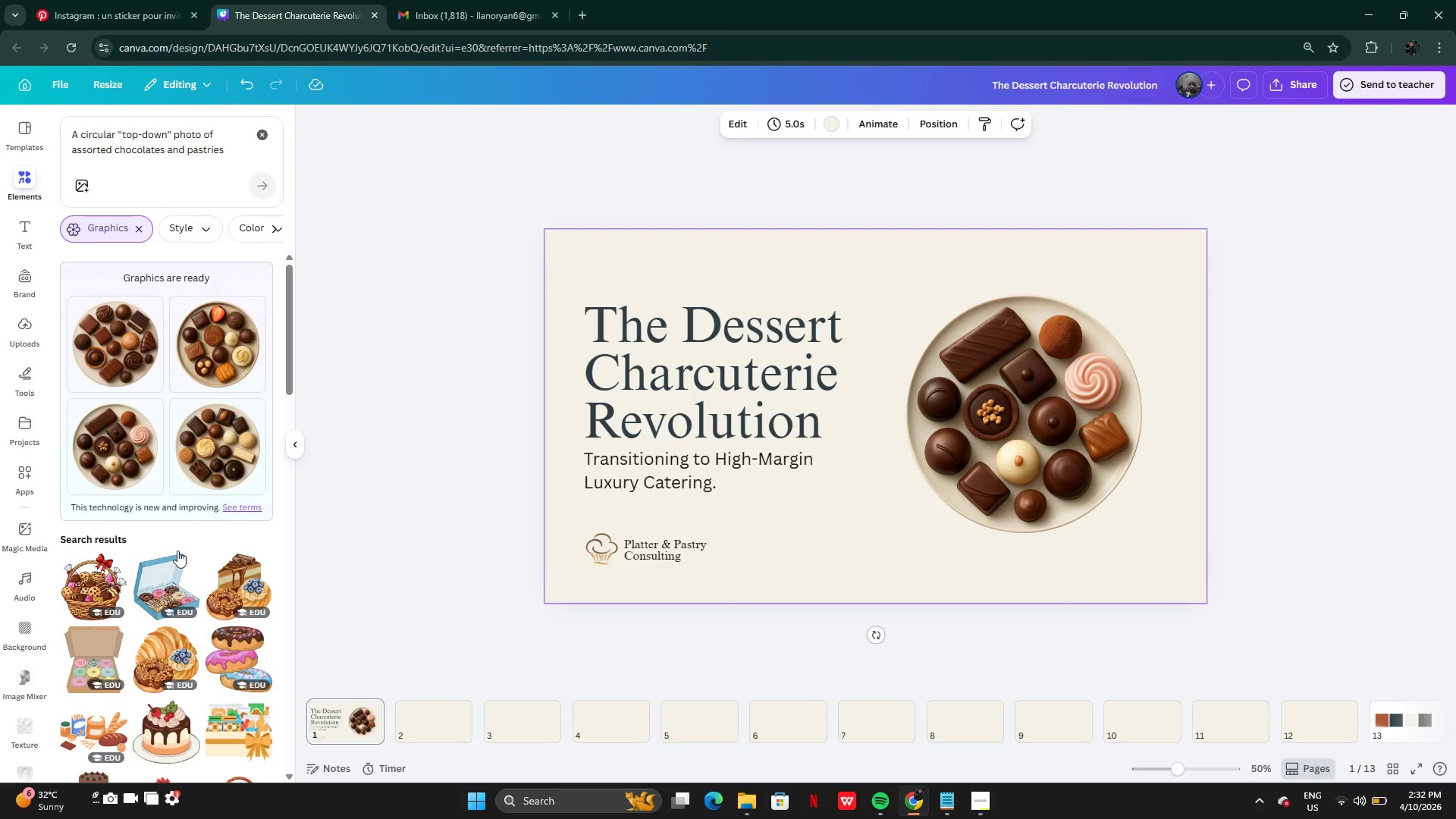 
wait(40.42)
 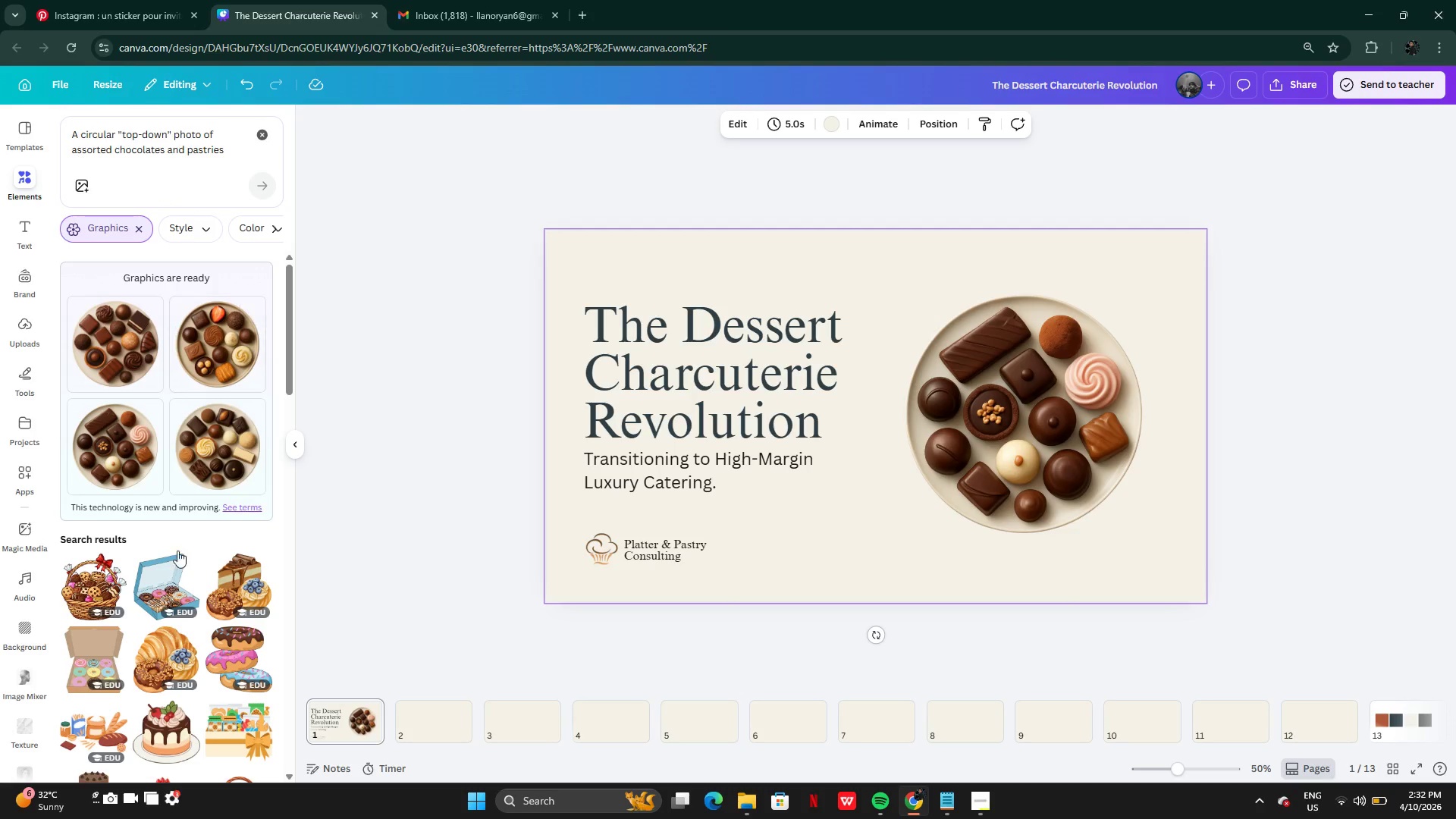 
left_click([654, 409])
 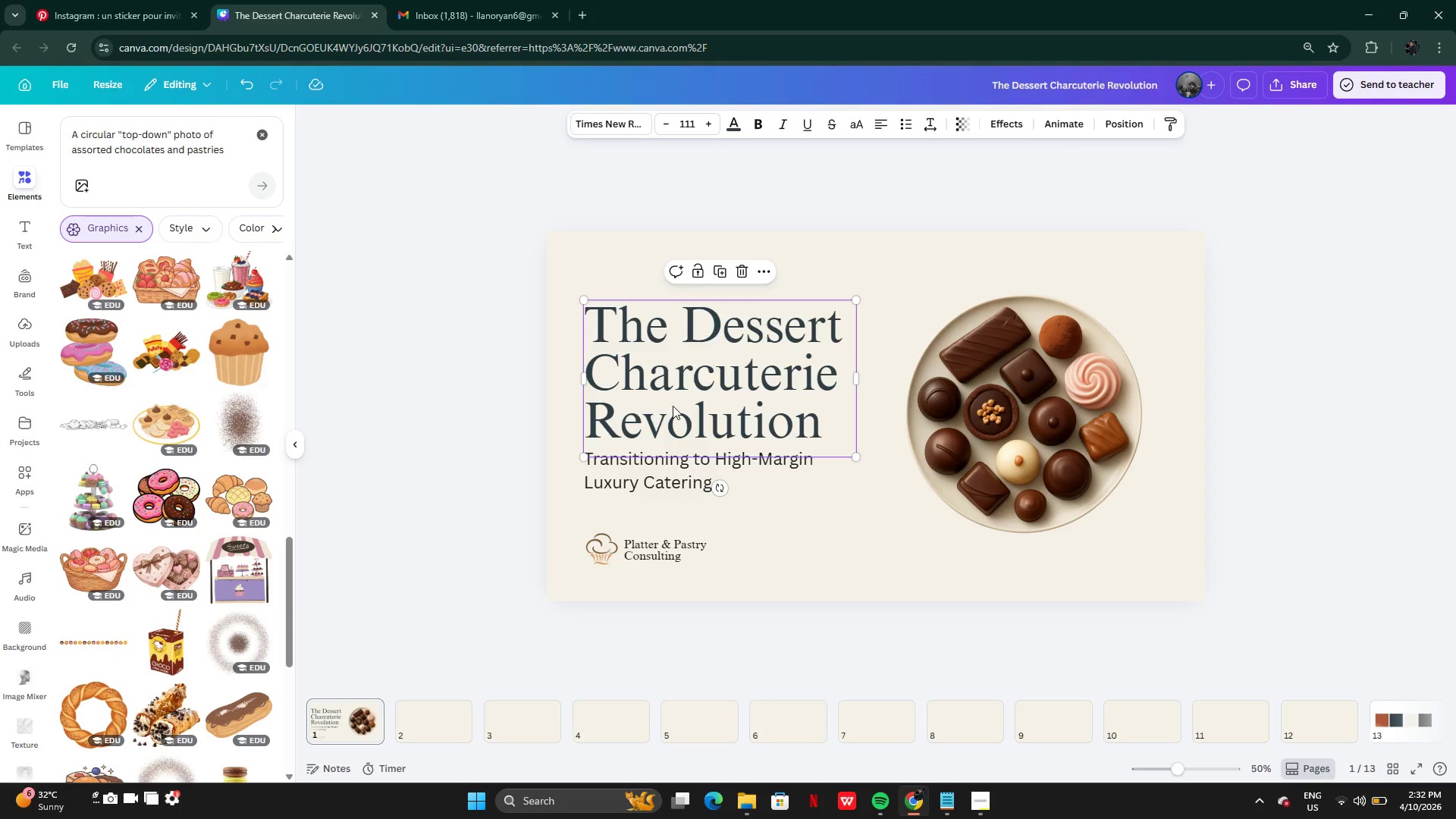 
left_click_drag(start_coordinate=[673, 406], to_coordinate=[673, 399])
 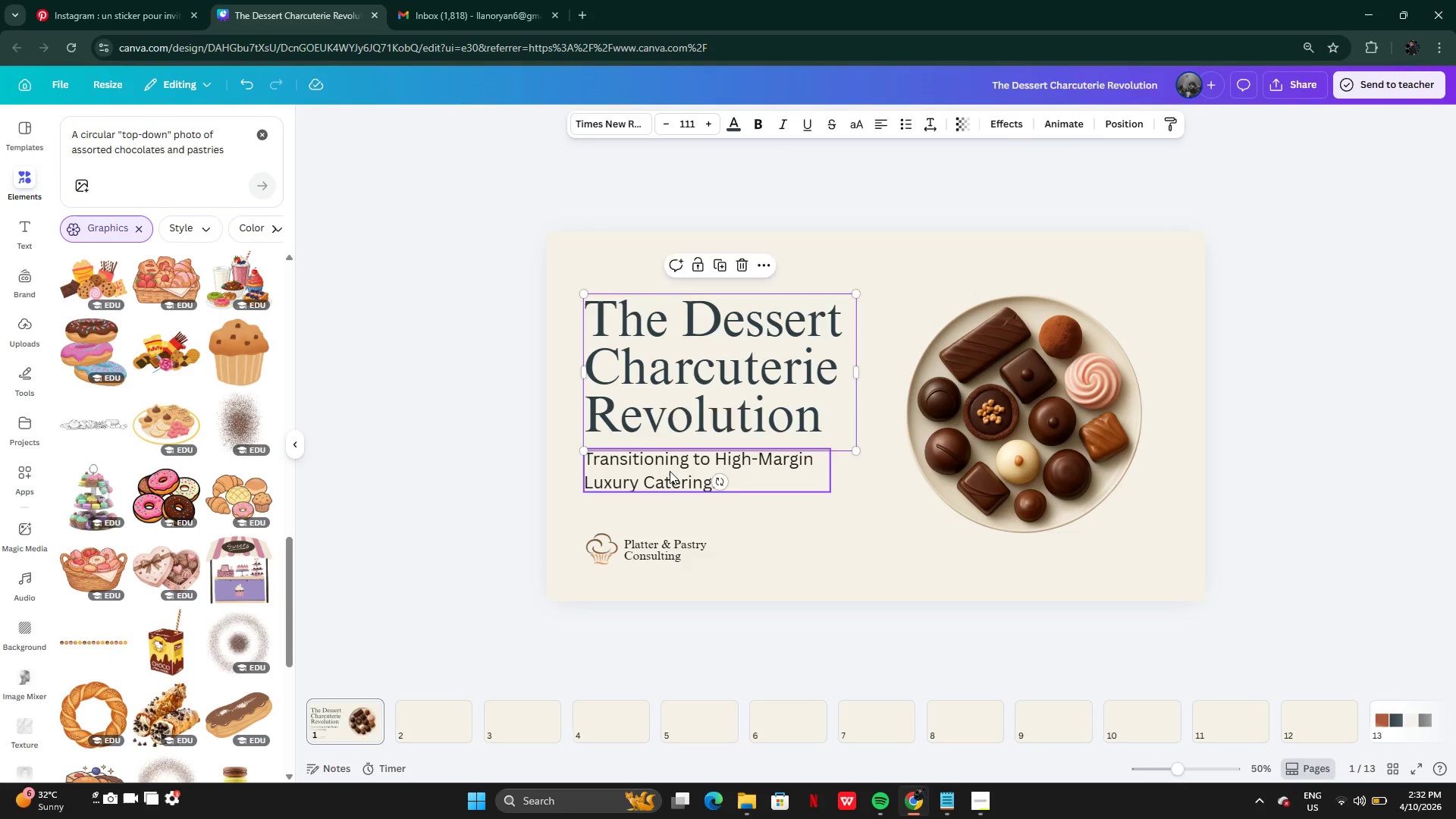 
left_click([670, 471])
 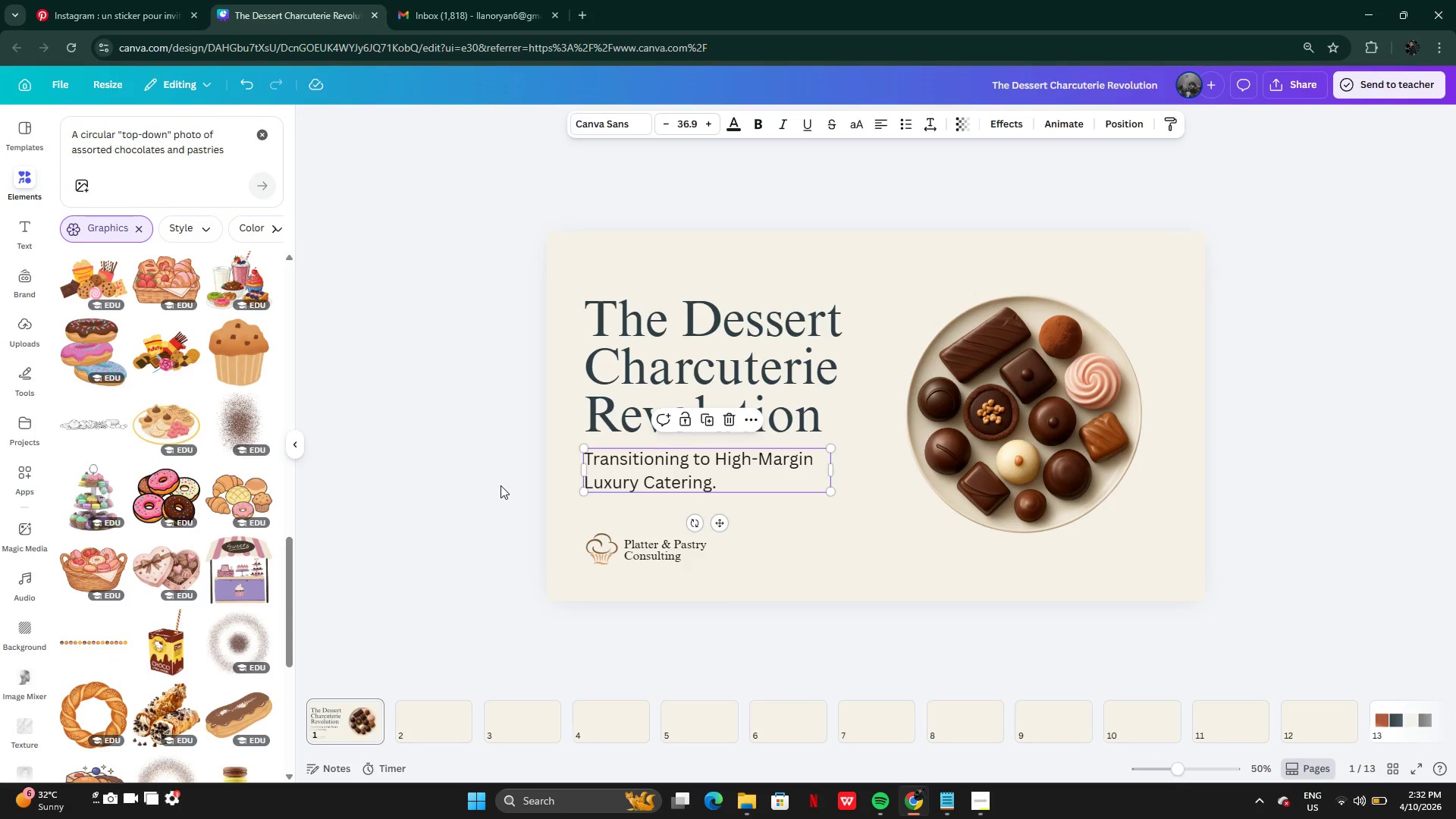 
left_click([500, 485])
 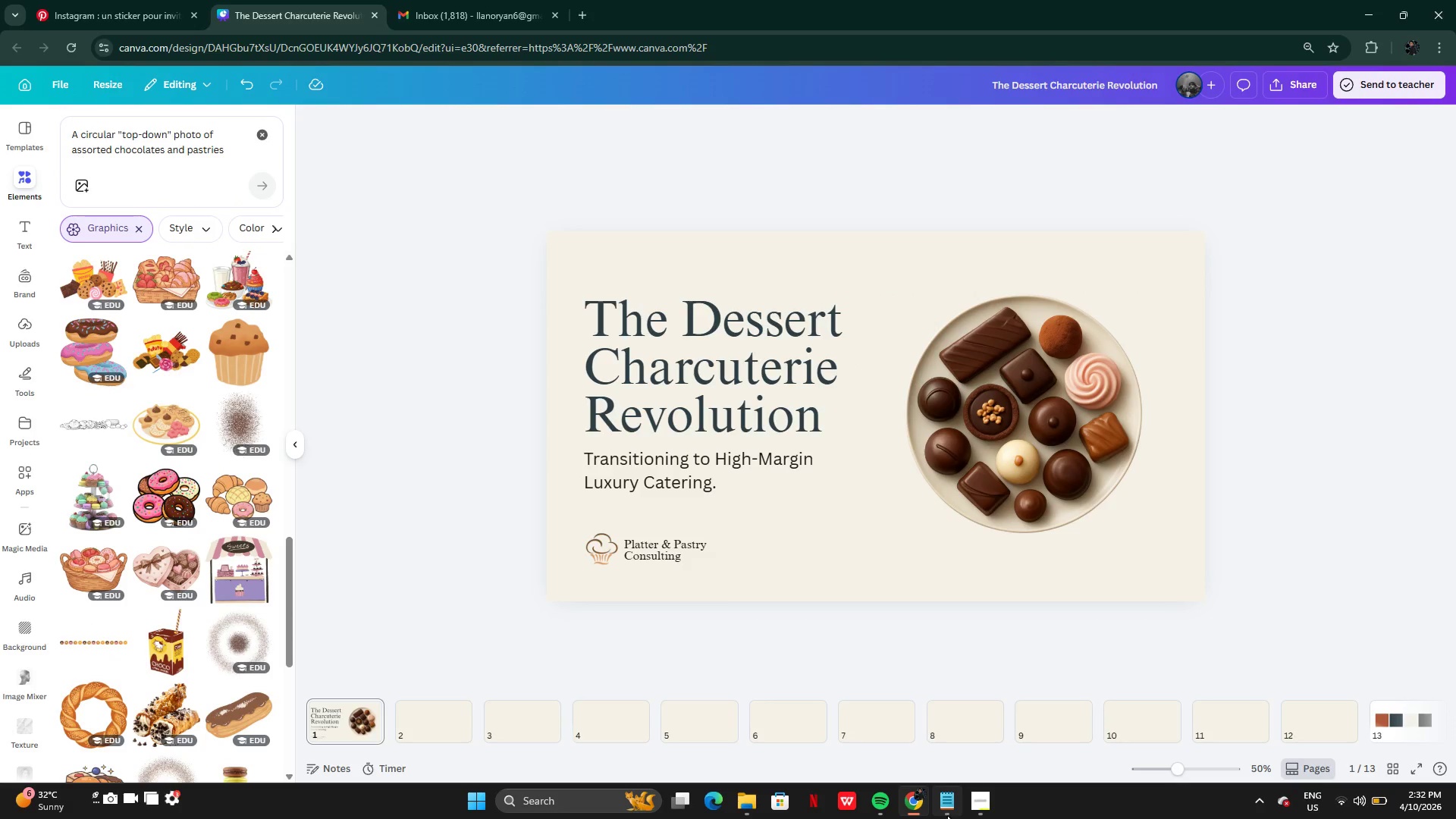 
left_click([977, 804])